 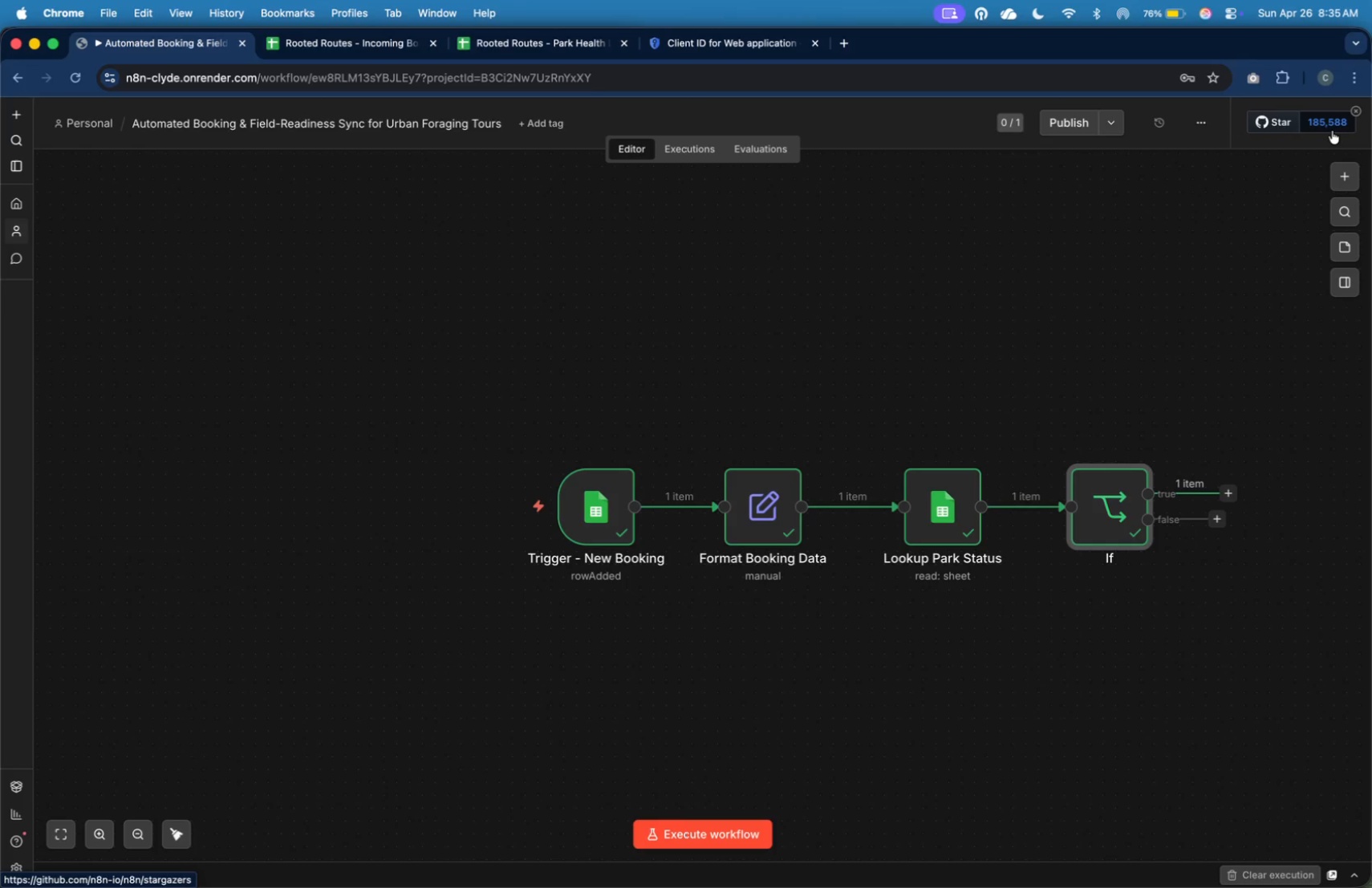 
left_click([1231, 489])
 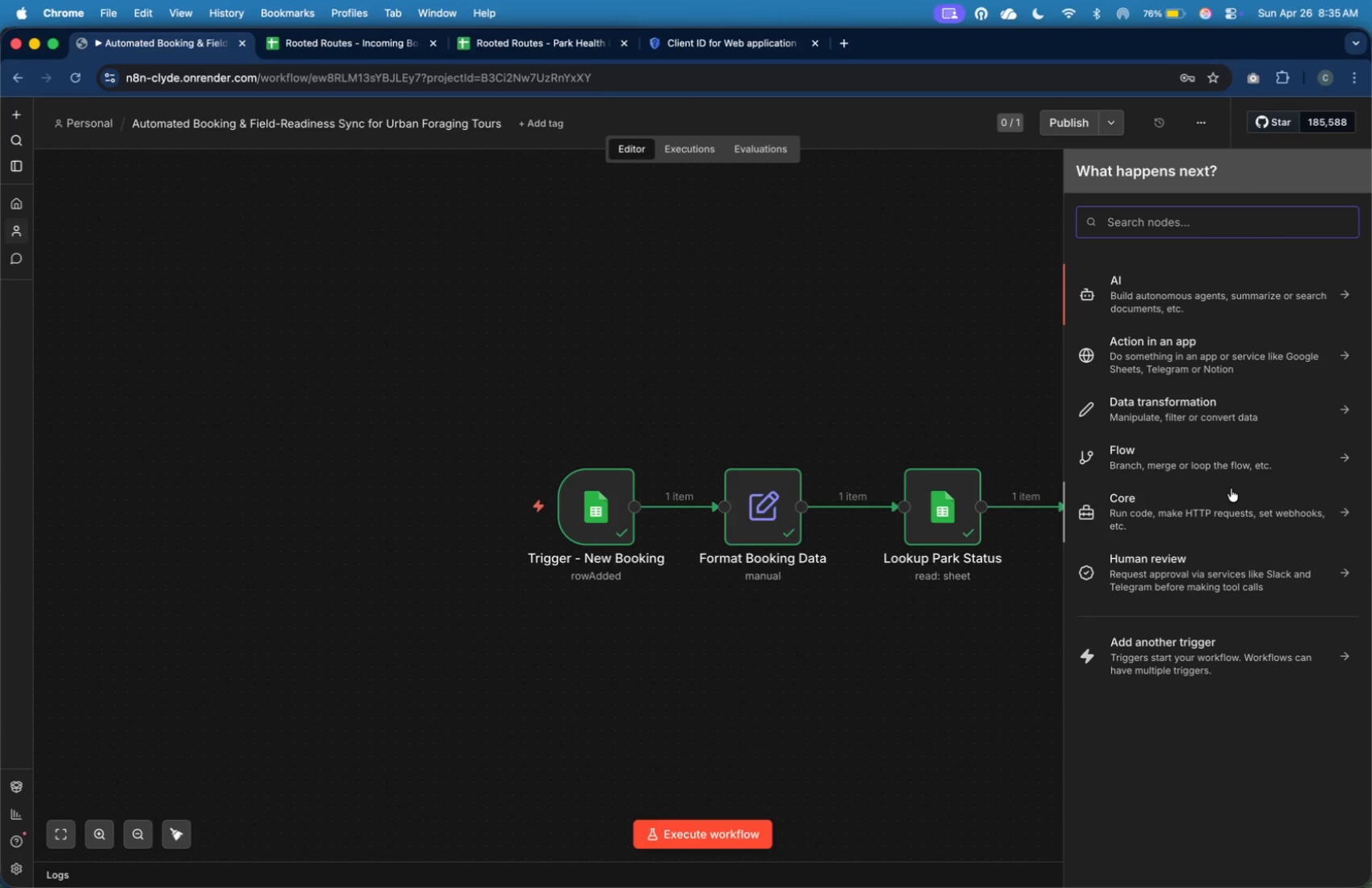 
type(calendar)
 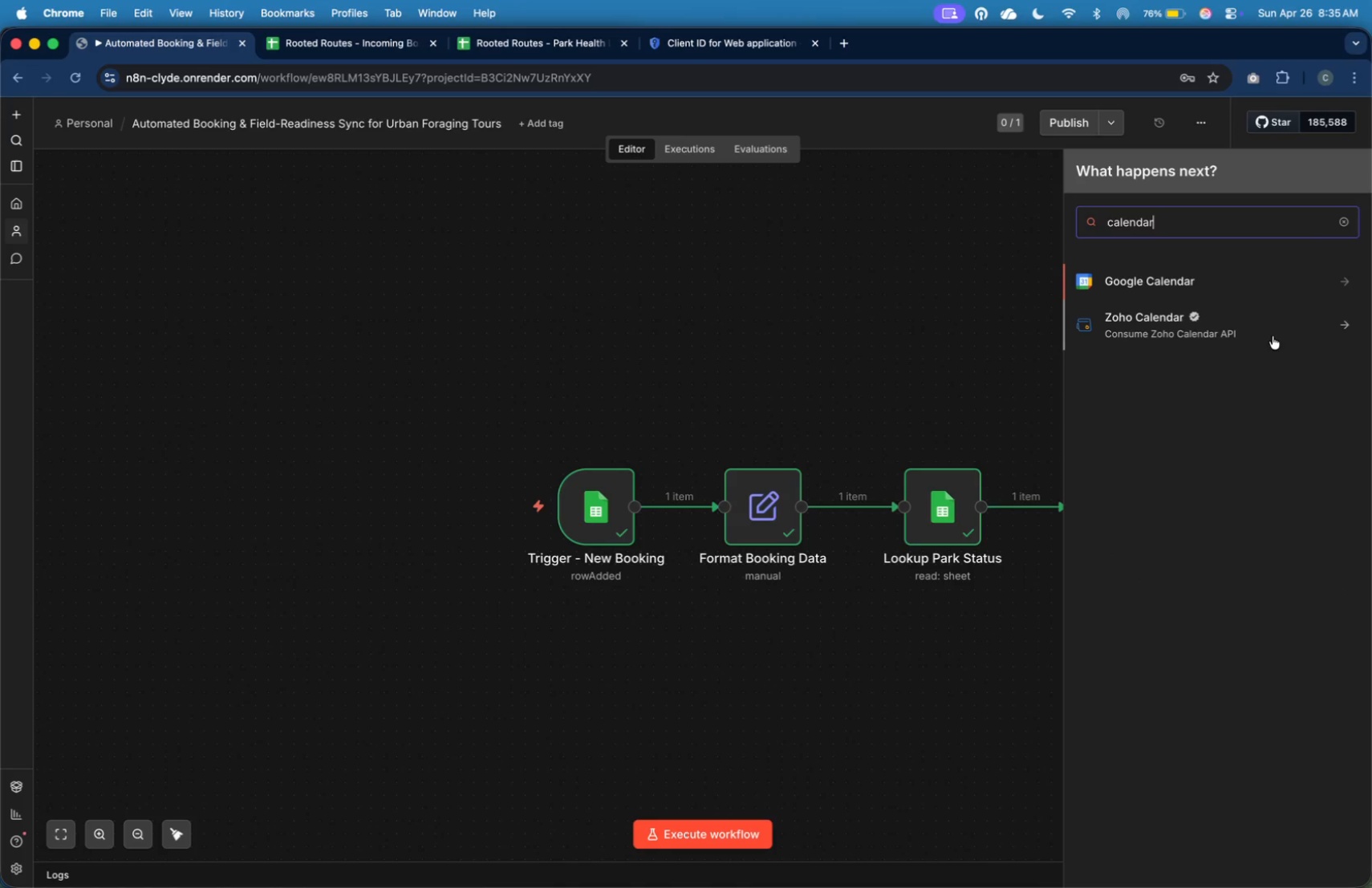 
left_click([1247, 271])
 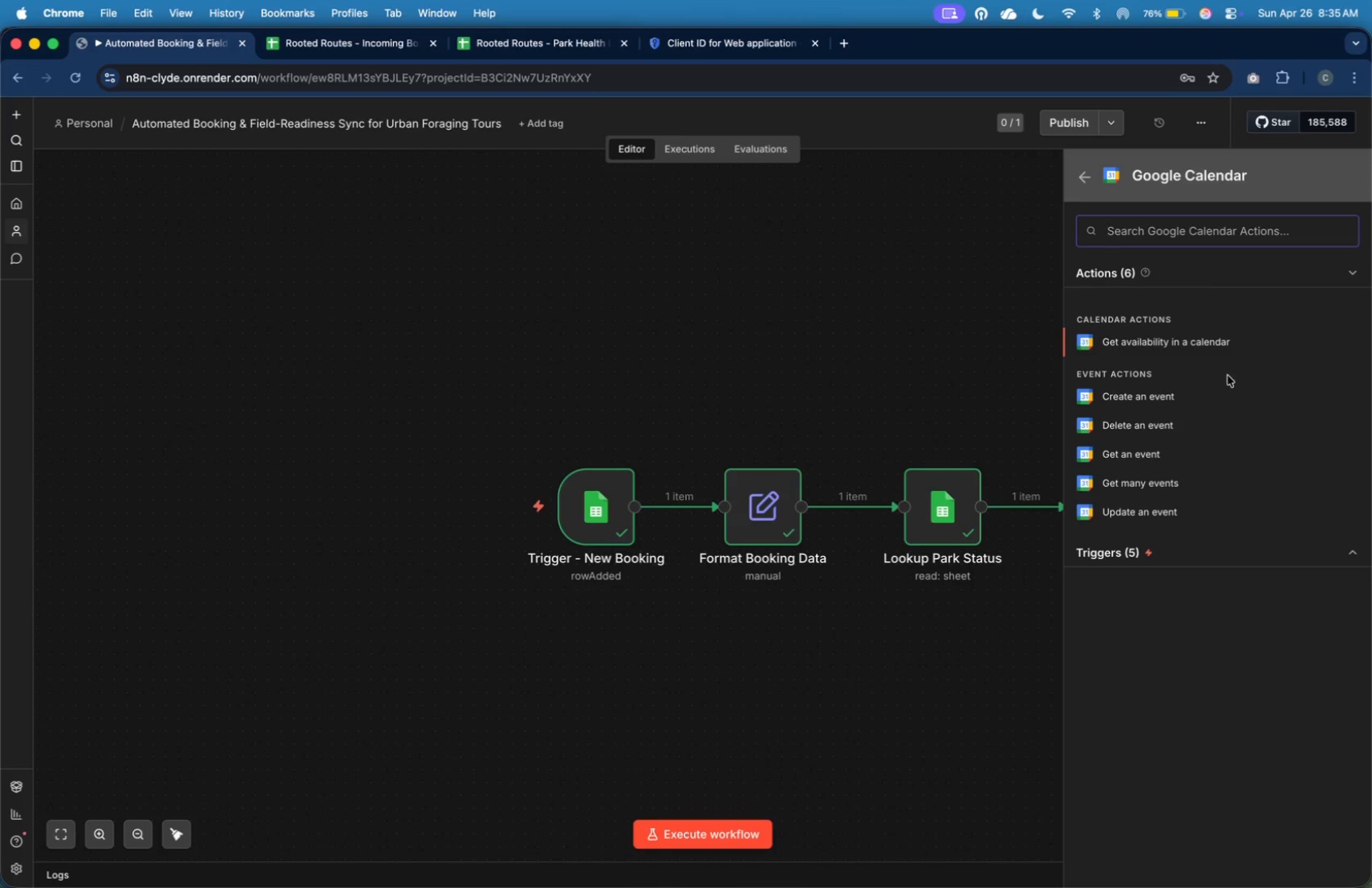 
left_click([1224, 391])
 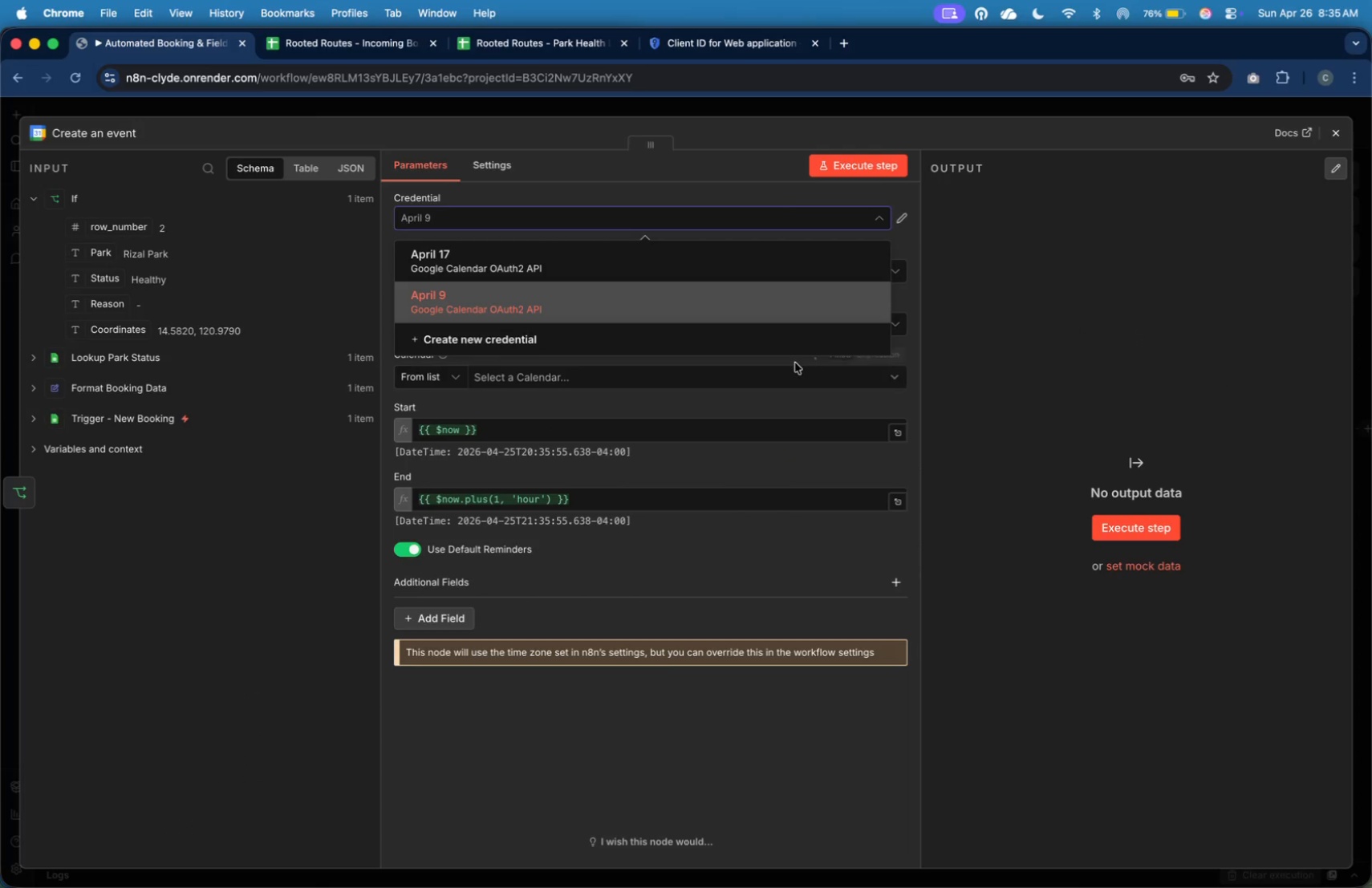 
left_click([762, 347])
 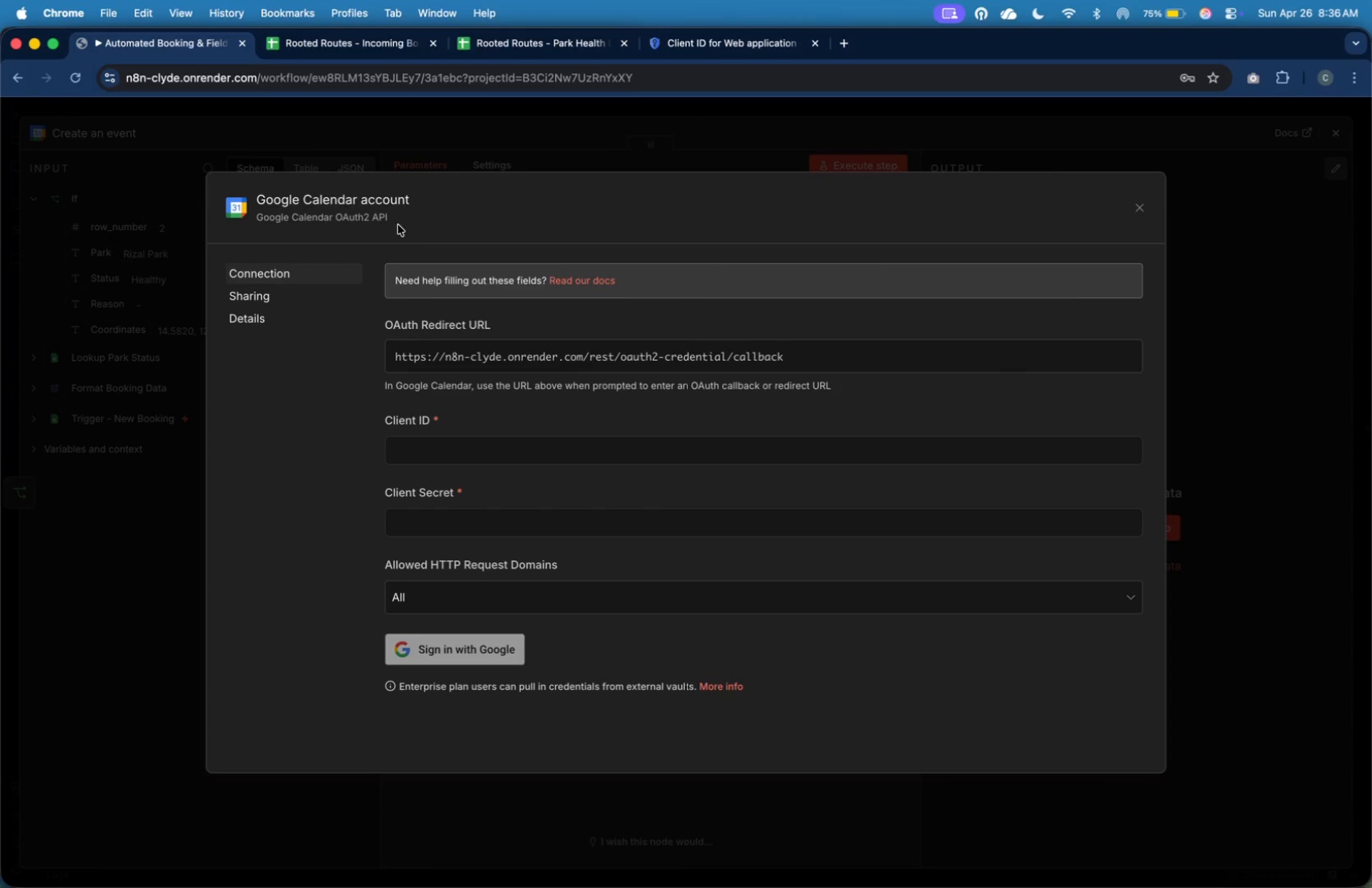 
wait(6.41)
 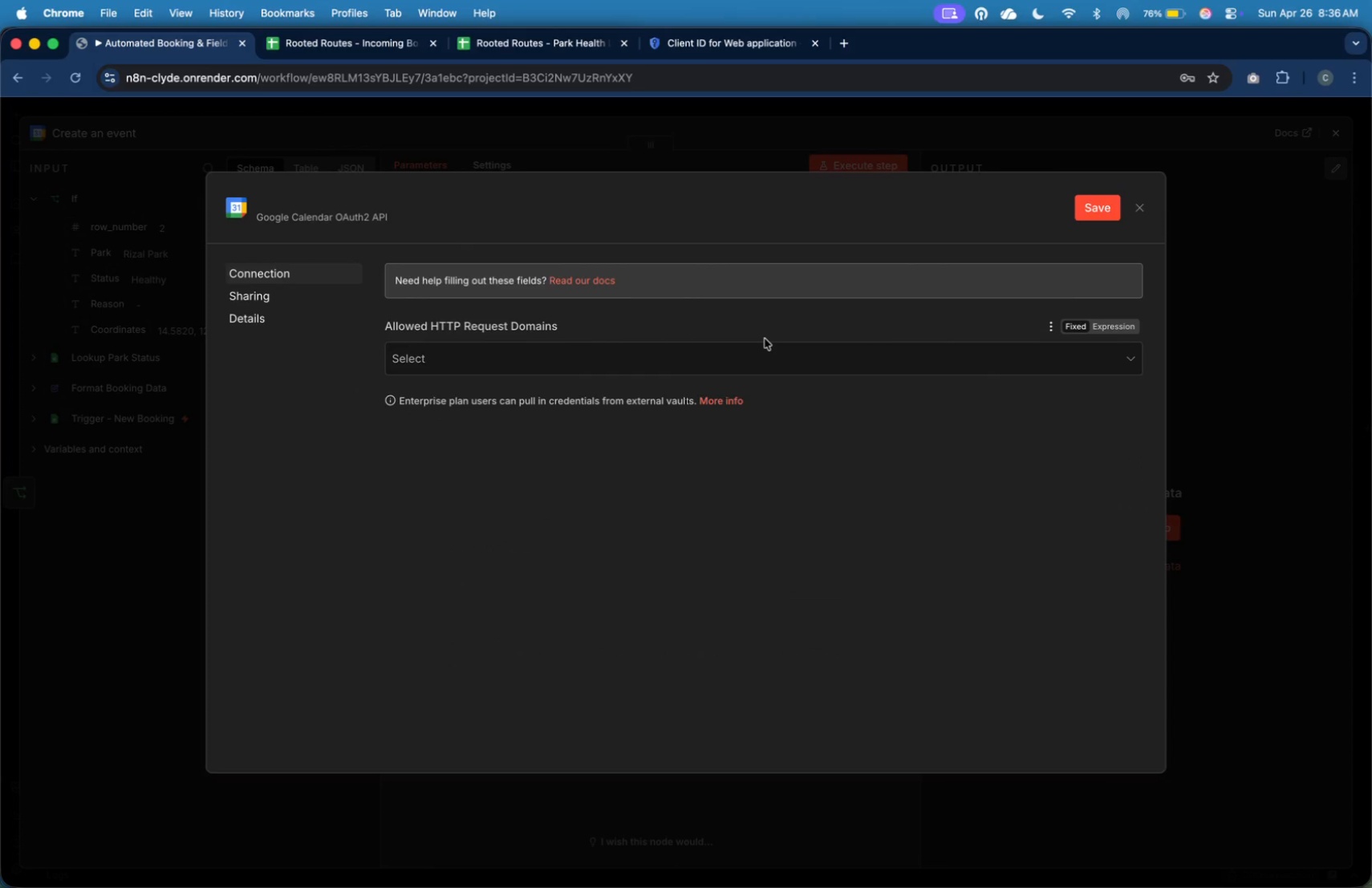 
left_click([514, 448])
 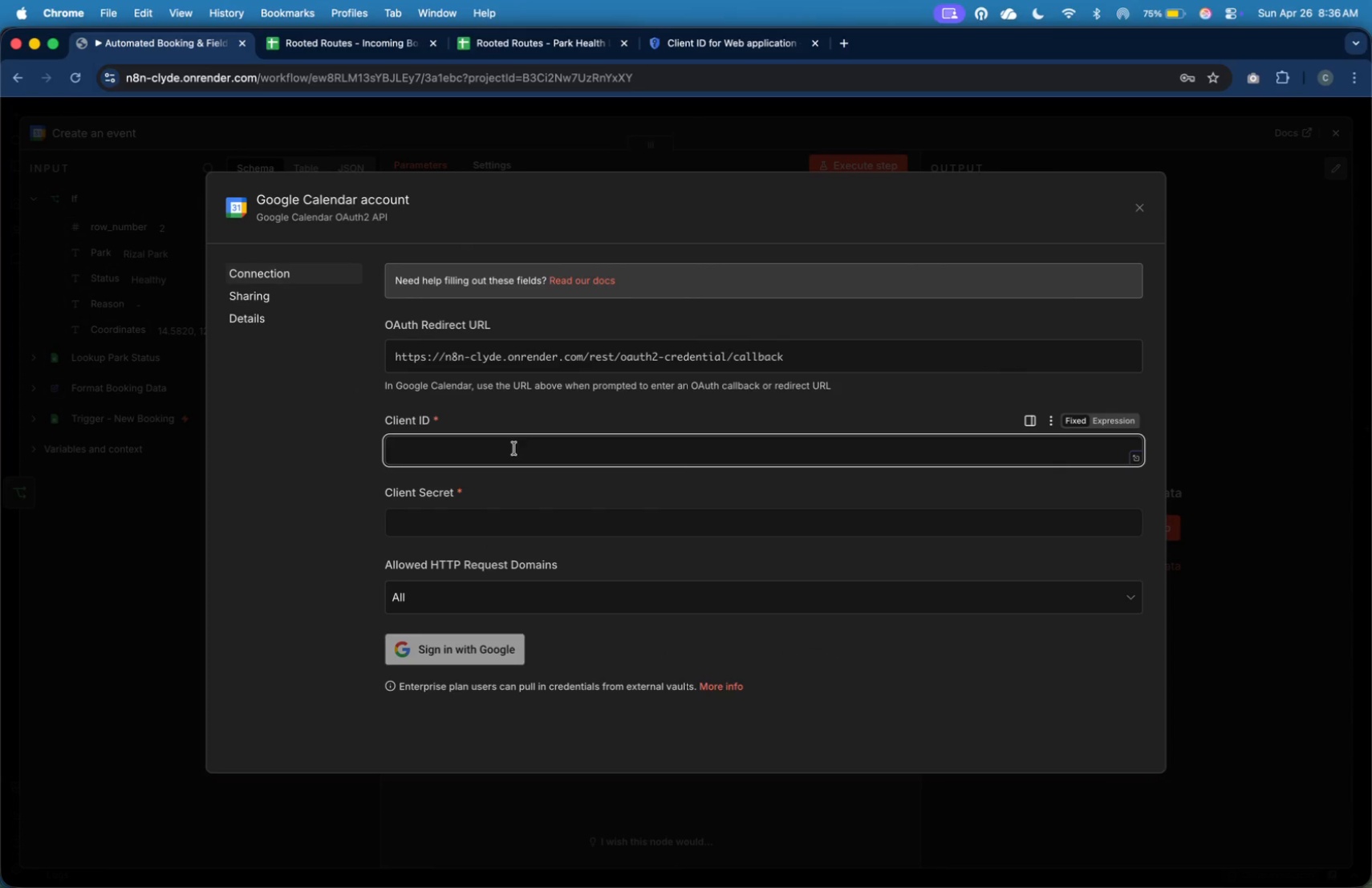 
key(X)
 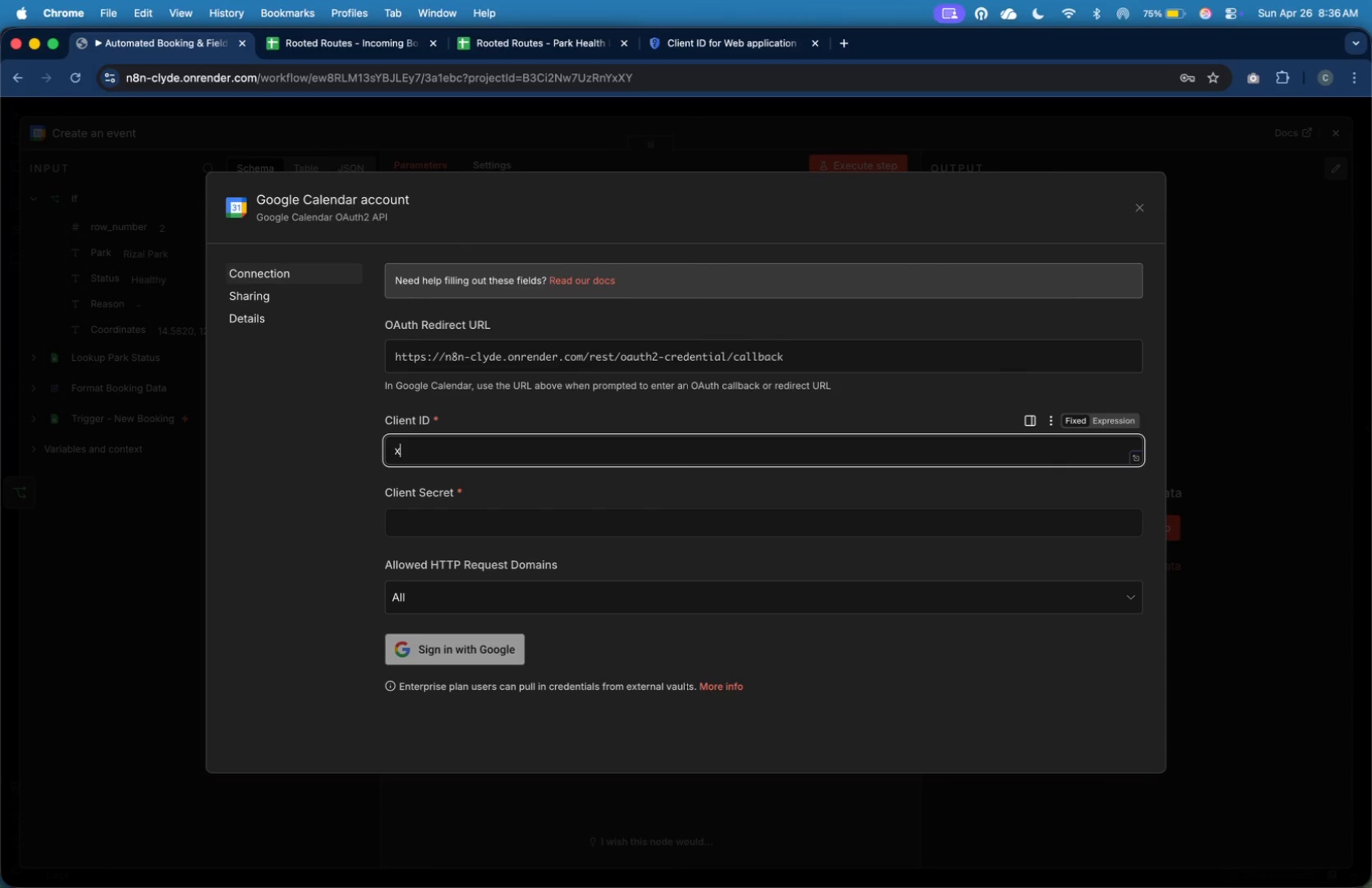 
hold_key(key=CommandLeft, duration=0.36)
 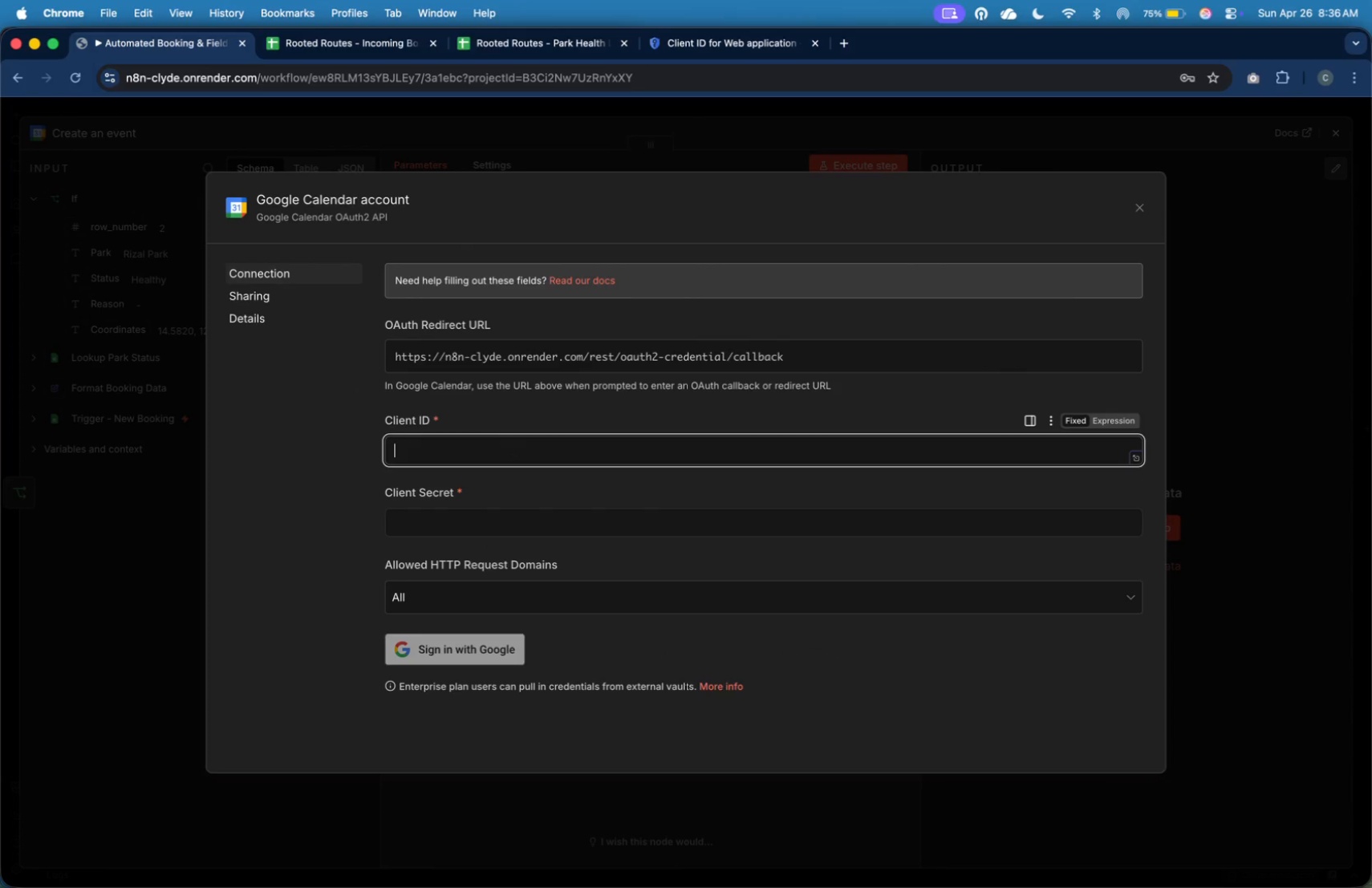 
key(Backspace)
 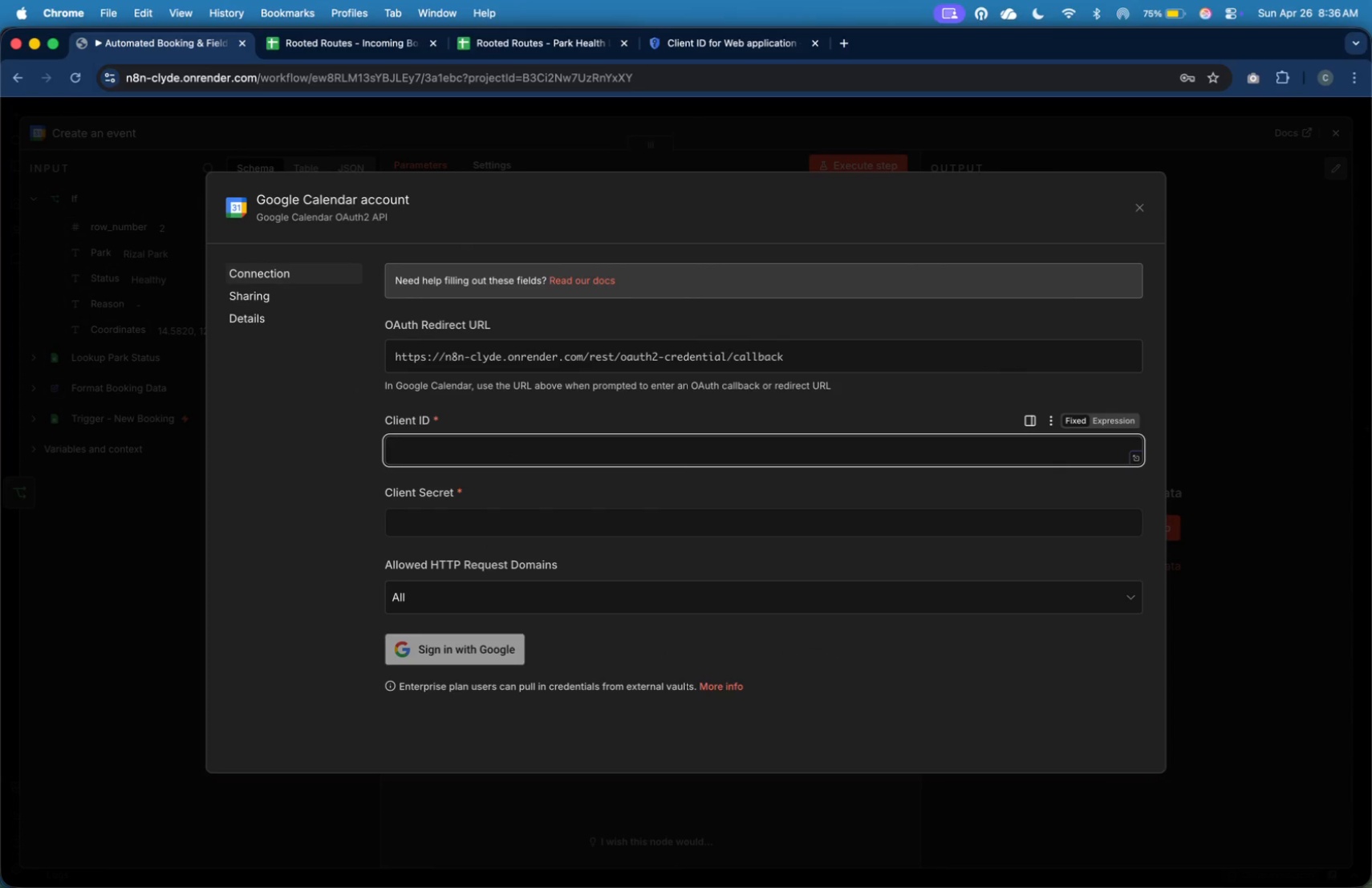 
key(Meta+V)
 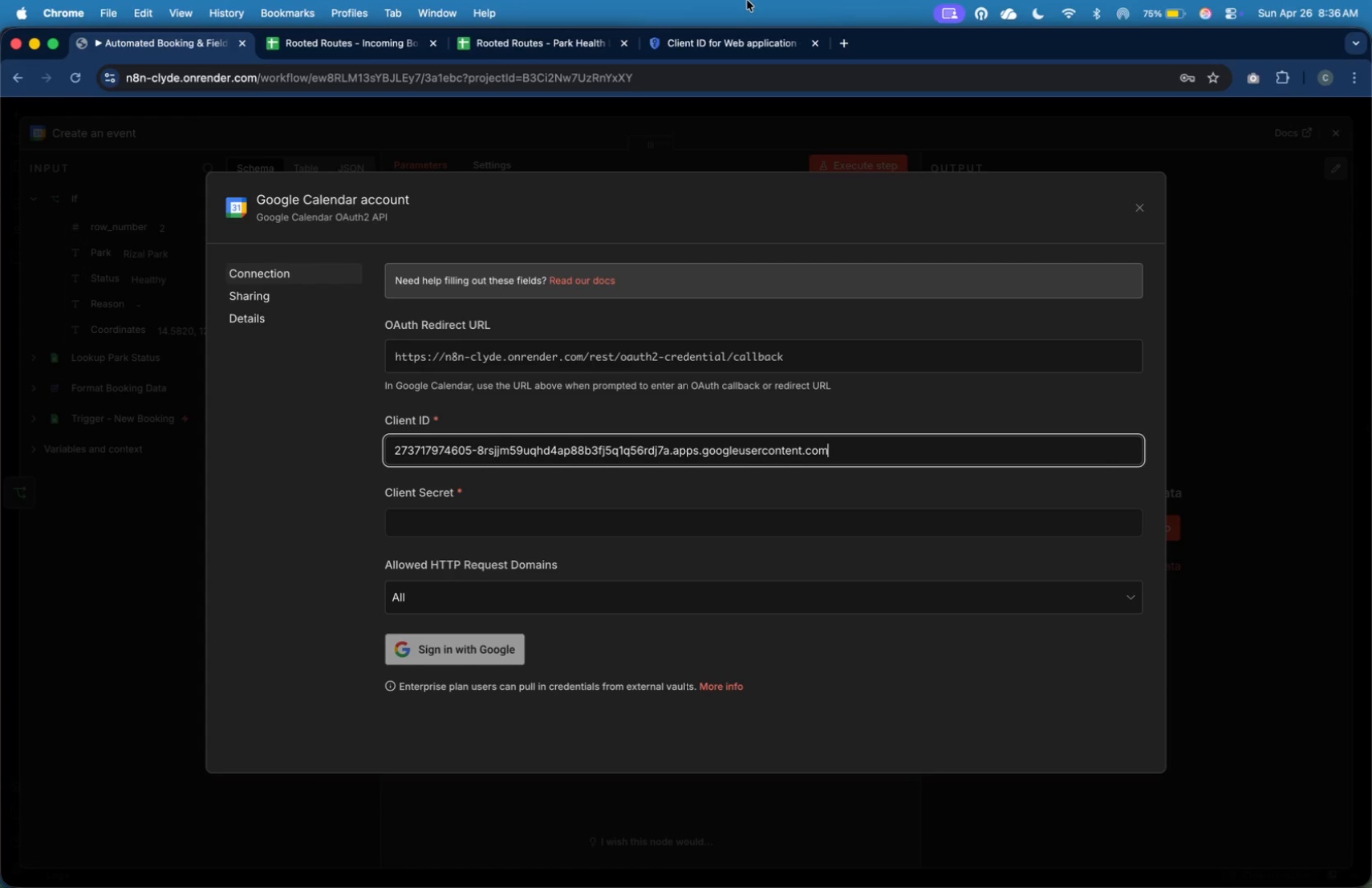 
left_click([741, 41])
 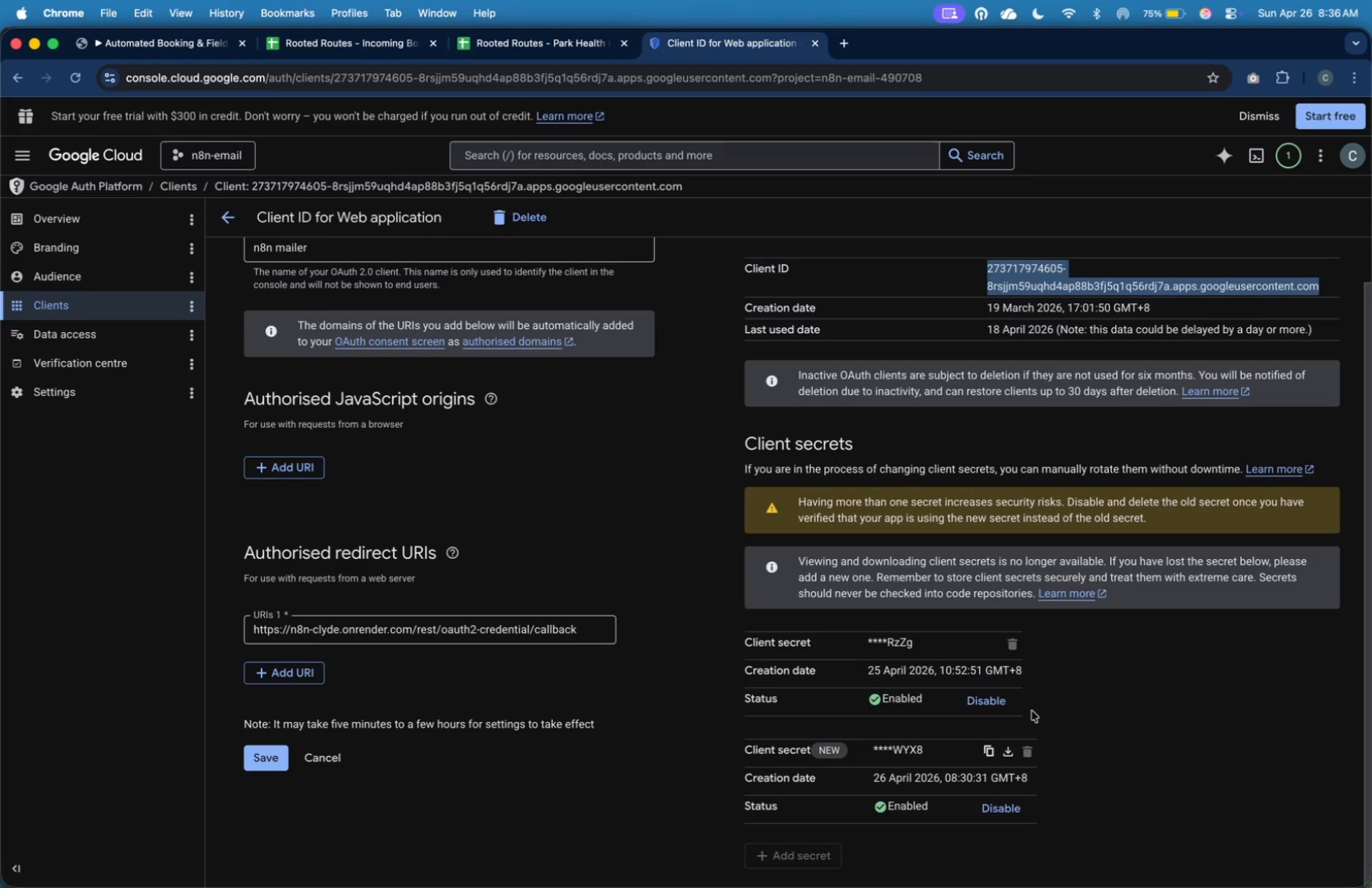 
left_click([994, 756])
 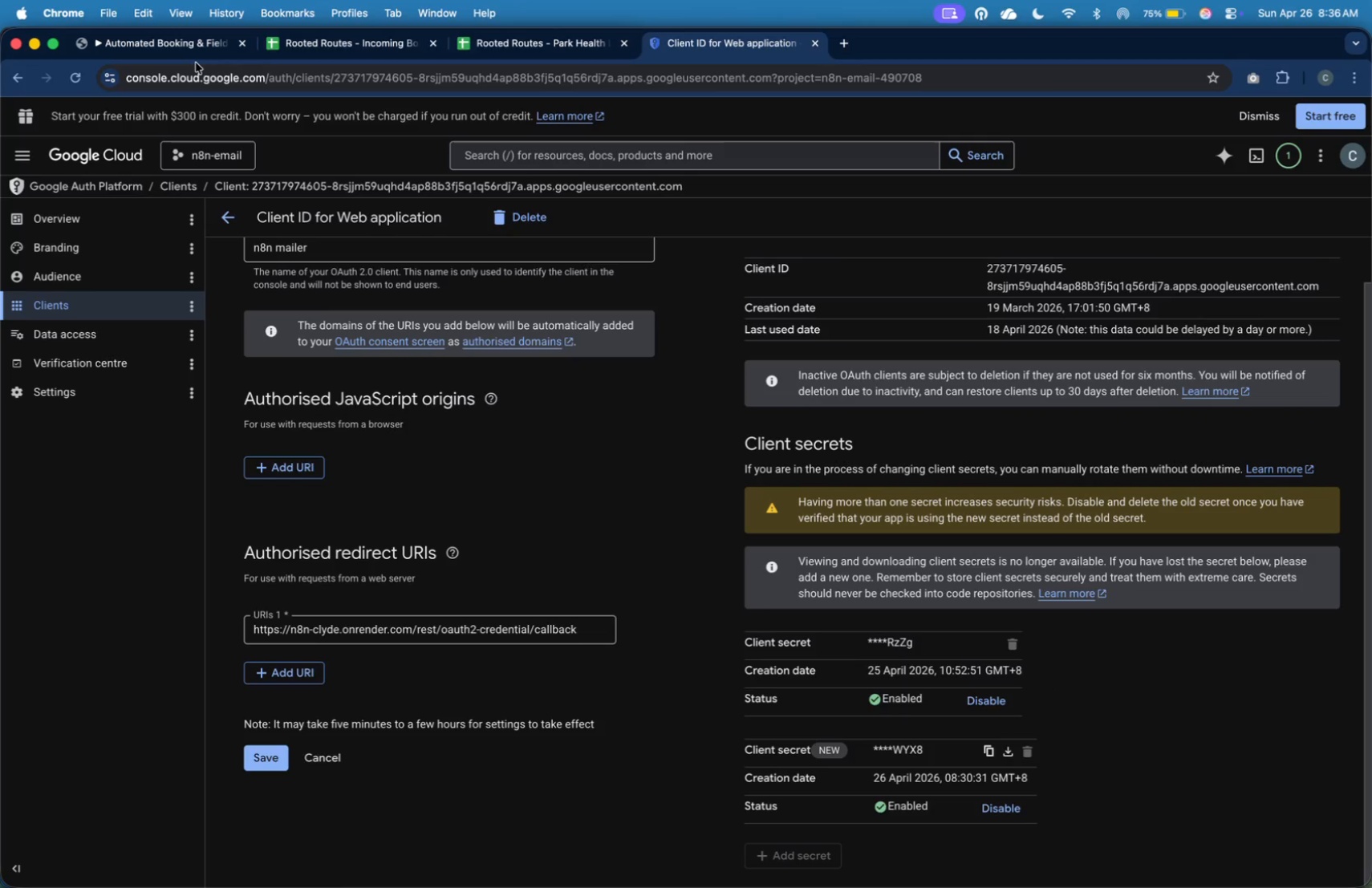 
left_click([189, 43])
 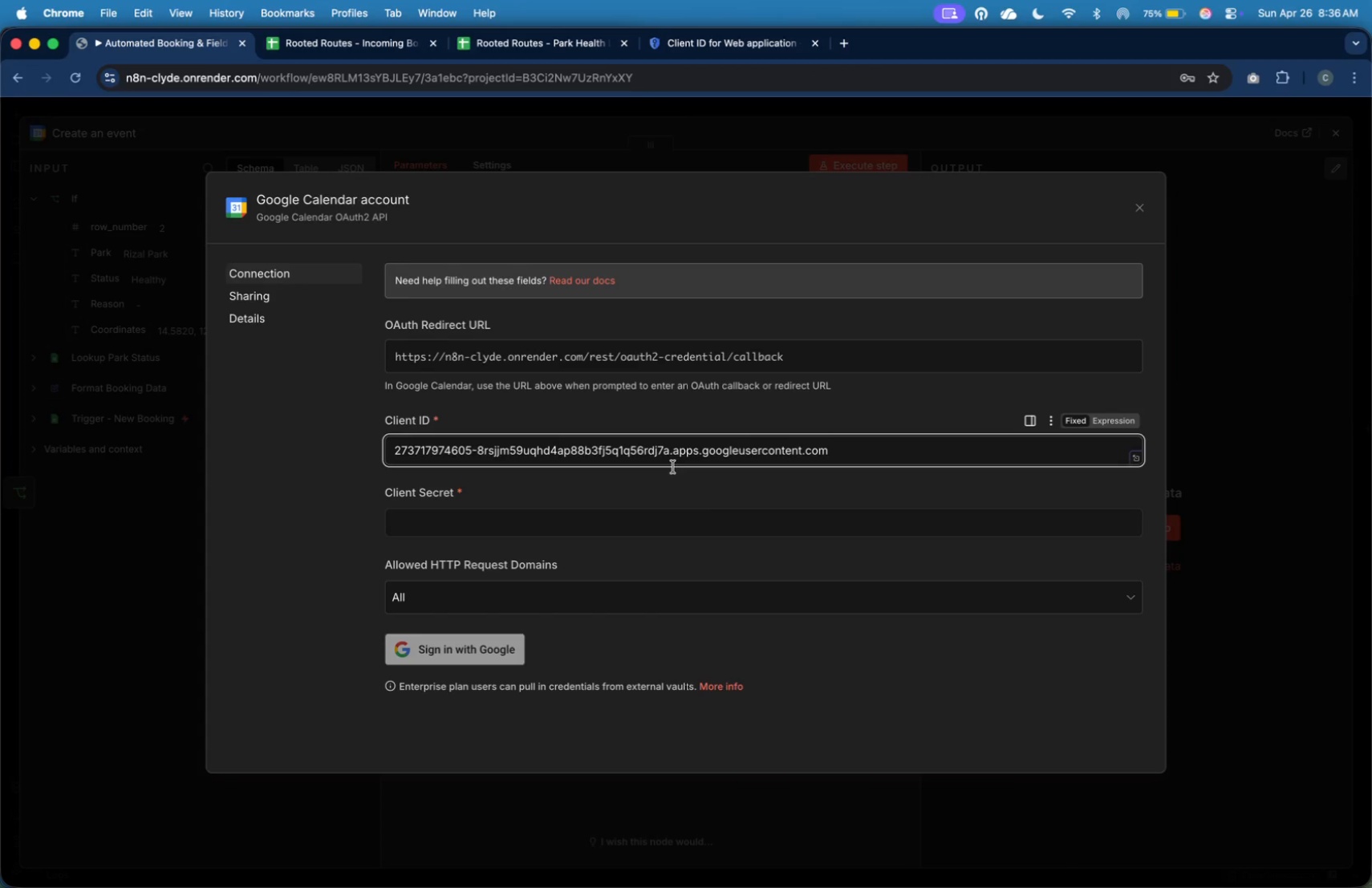 
left_click([729, 517])
 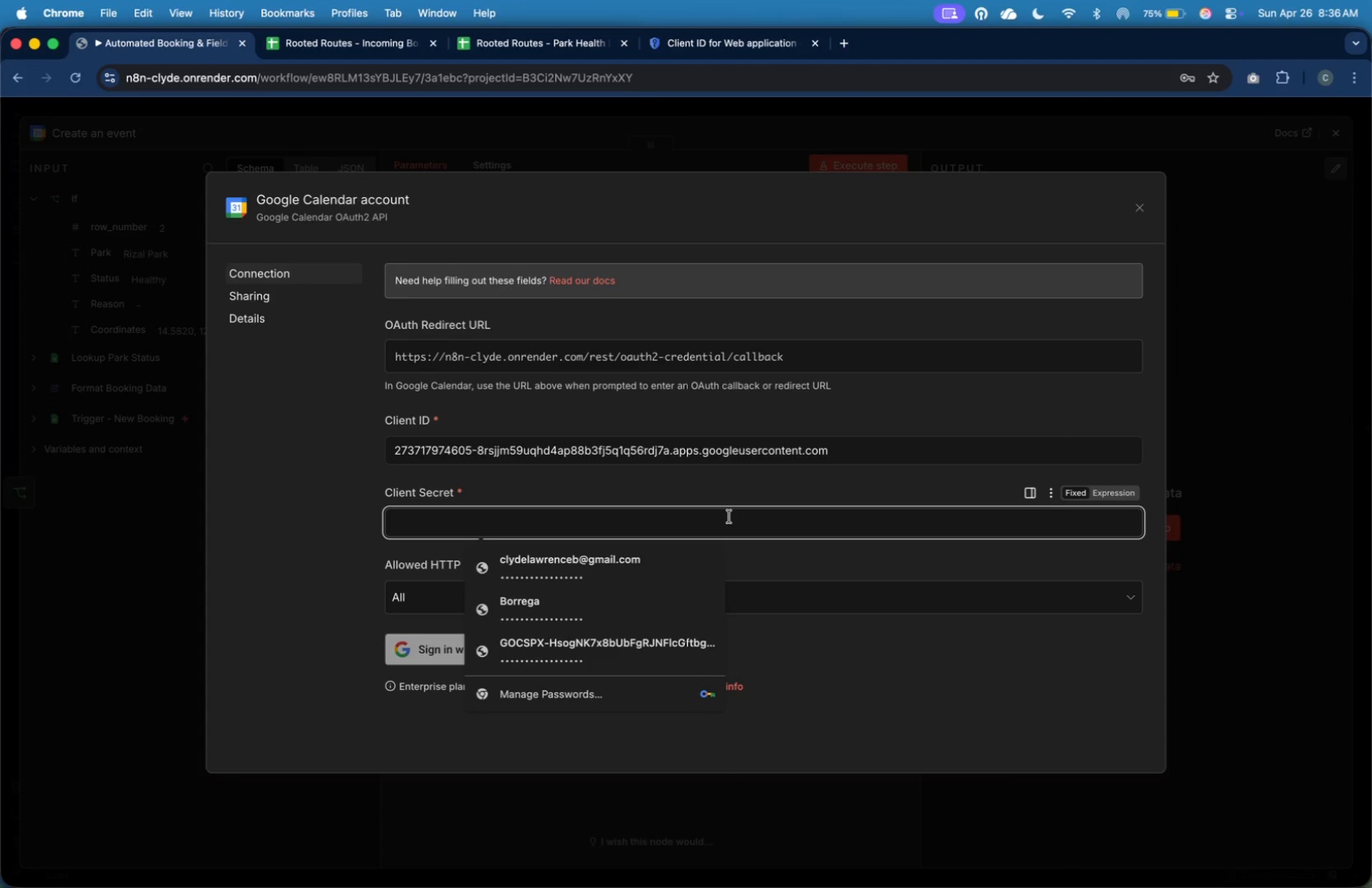 
hold_key(key=CommandLeft, duration=0.39)
 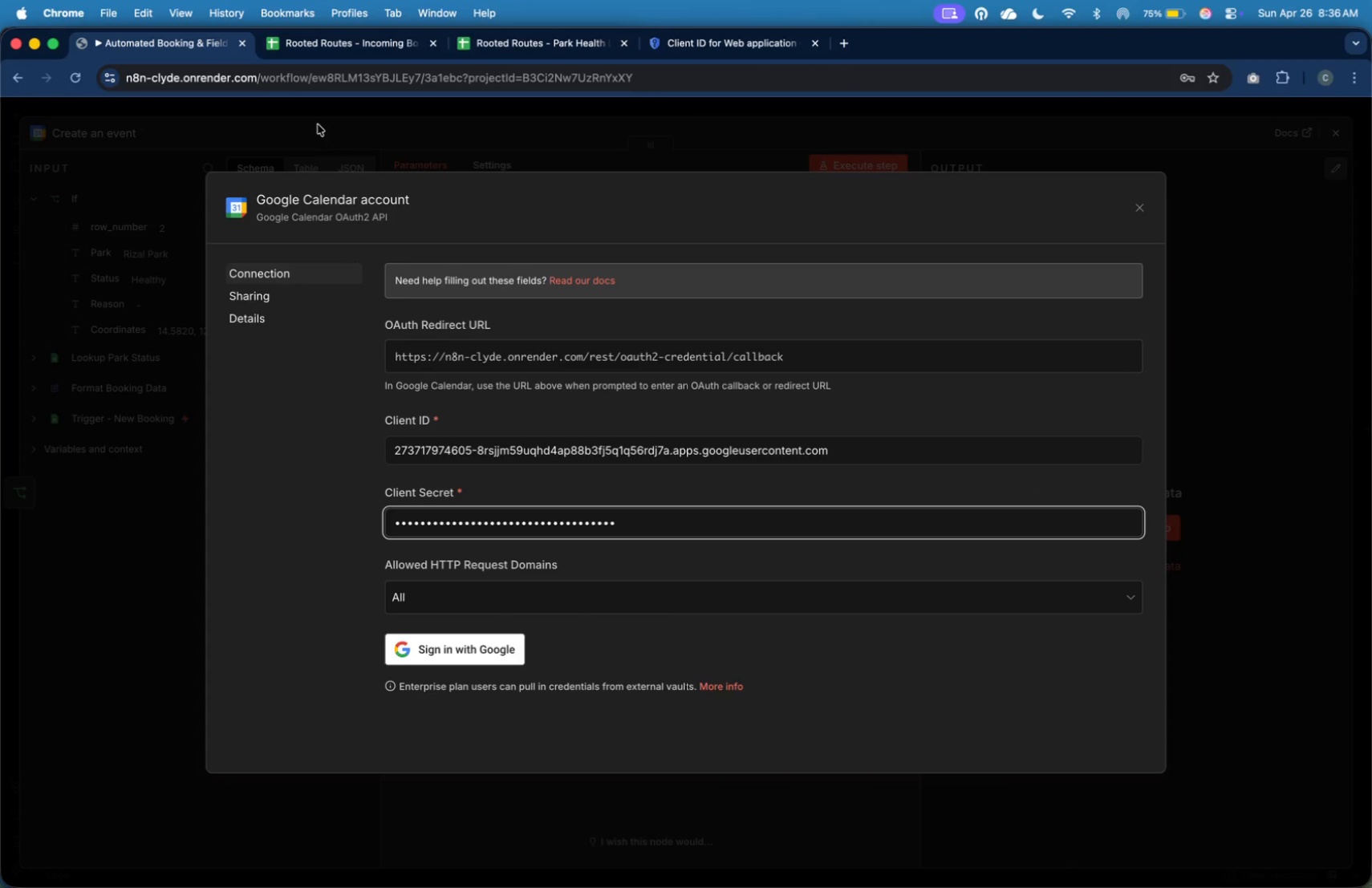 
left_click([333, 198])
 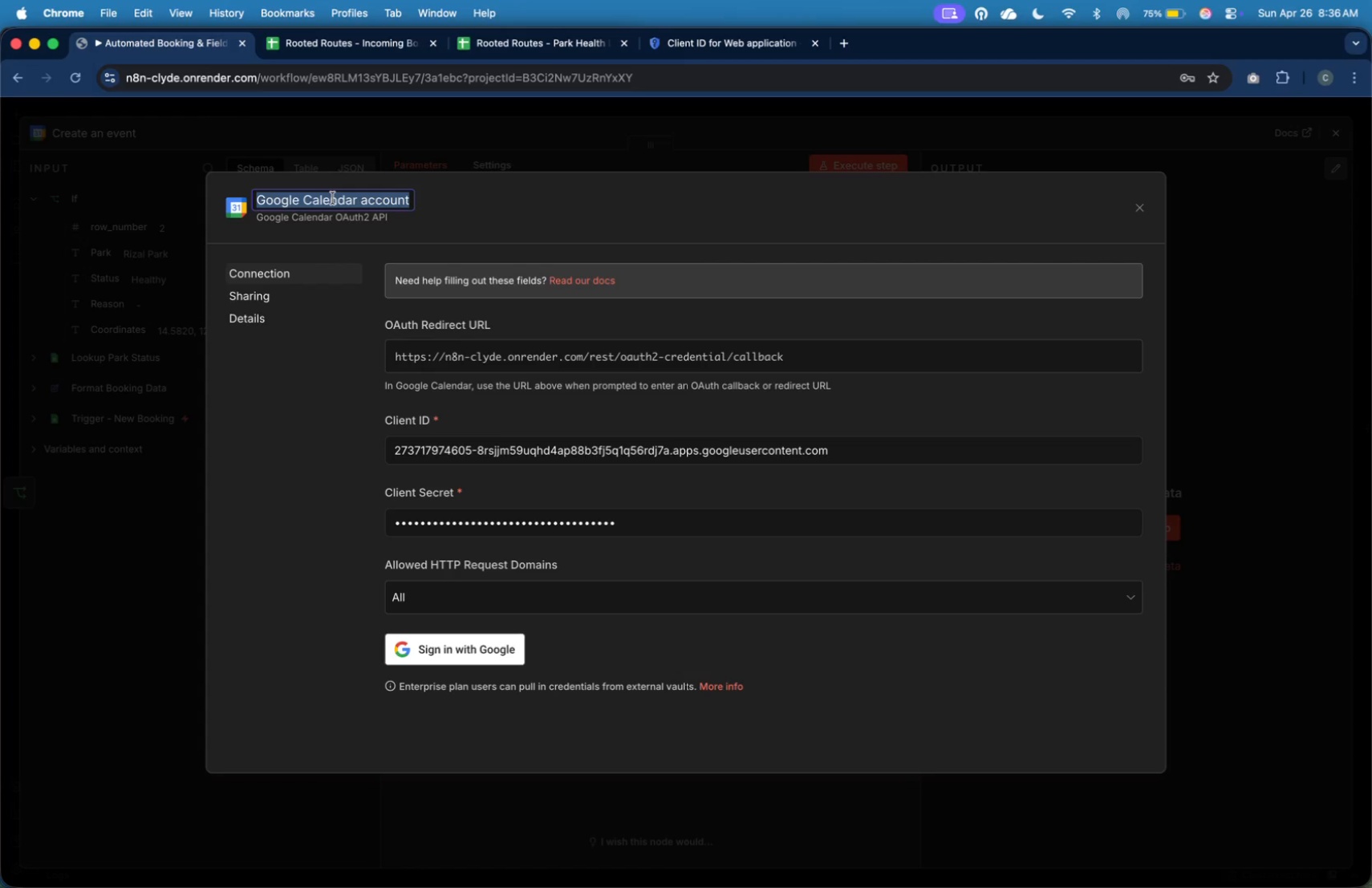 
type(April 26)
 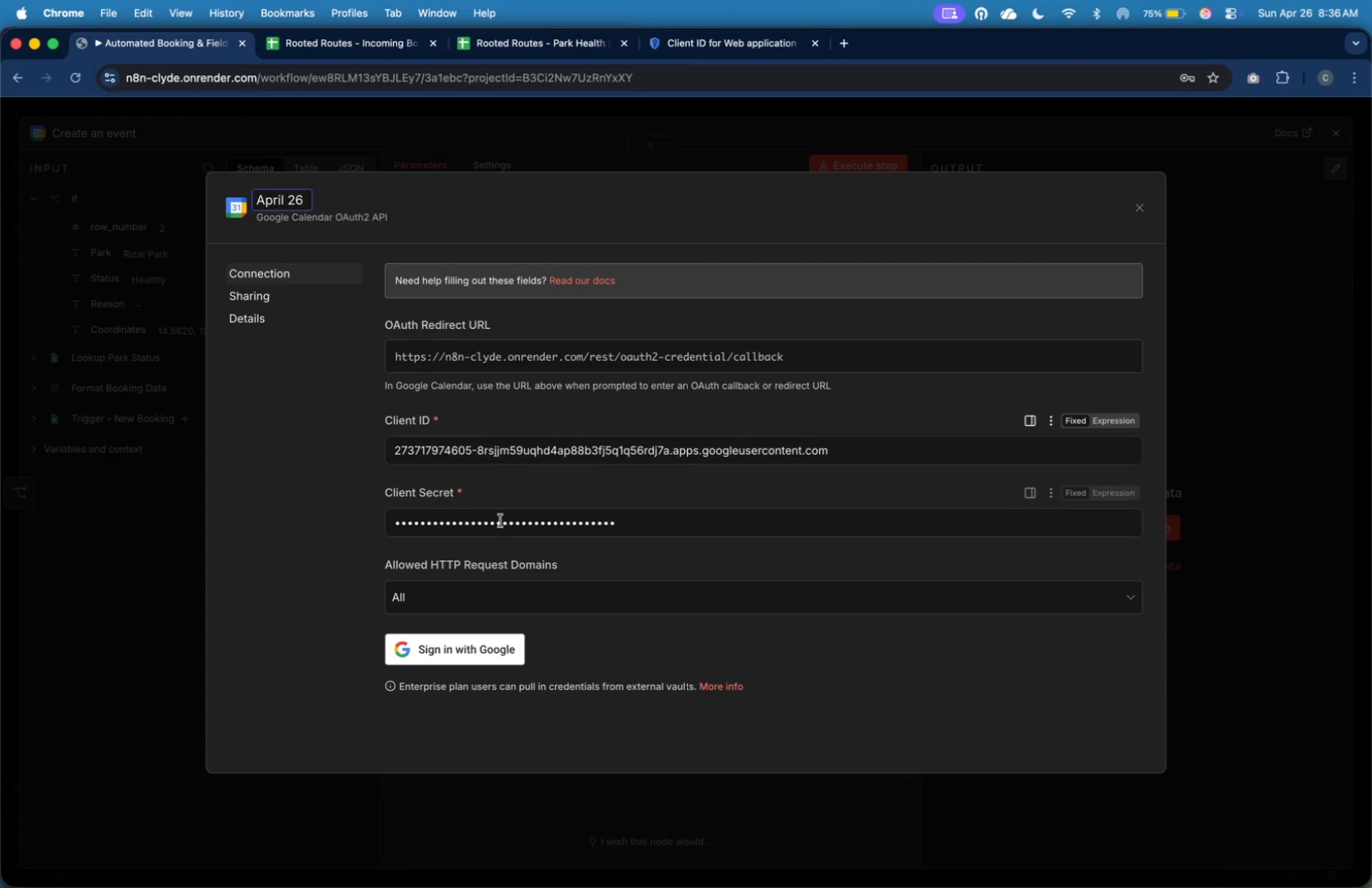 
left_click([518, 639])
 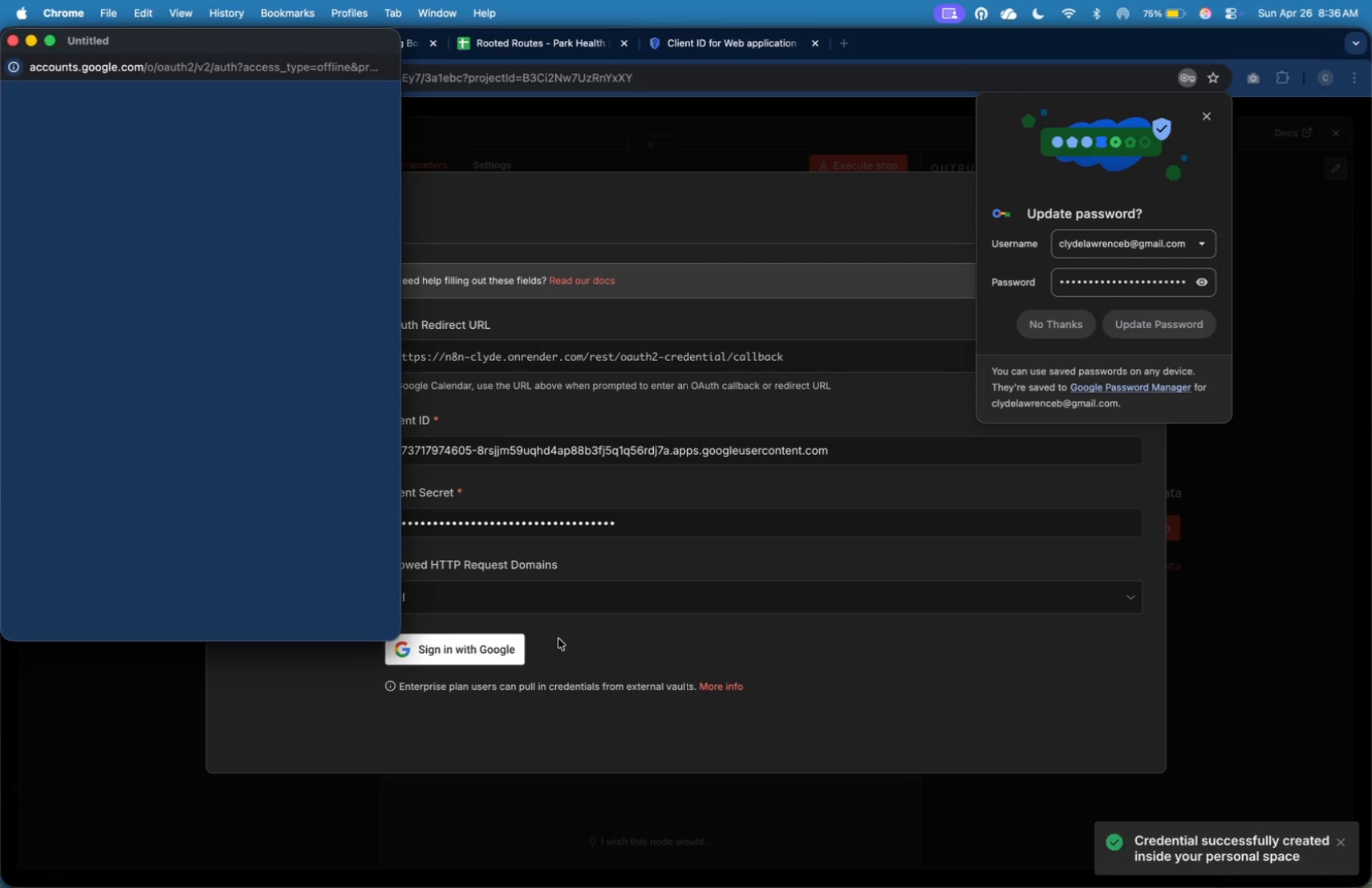 
wait(11.66)
 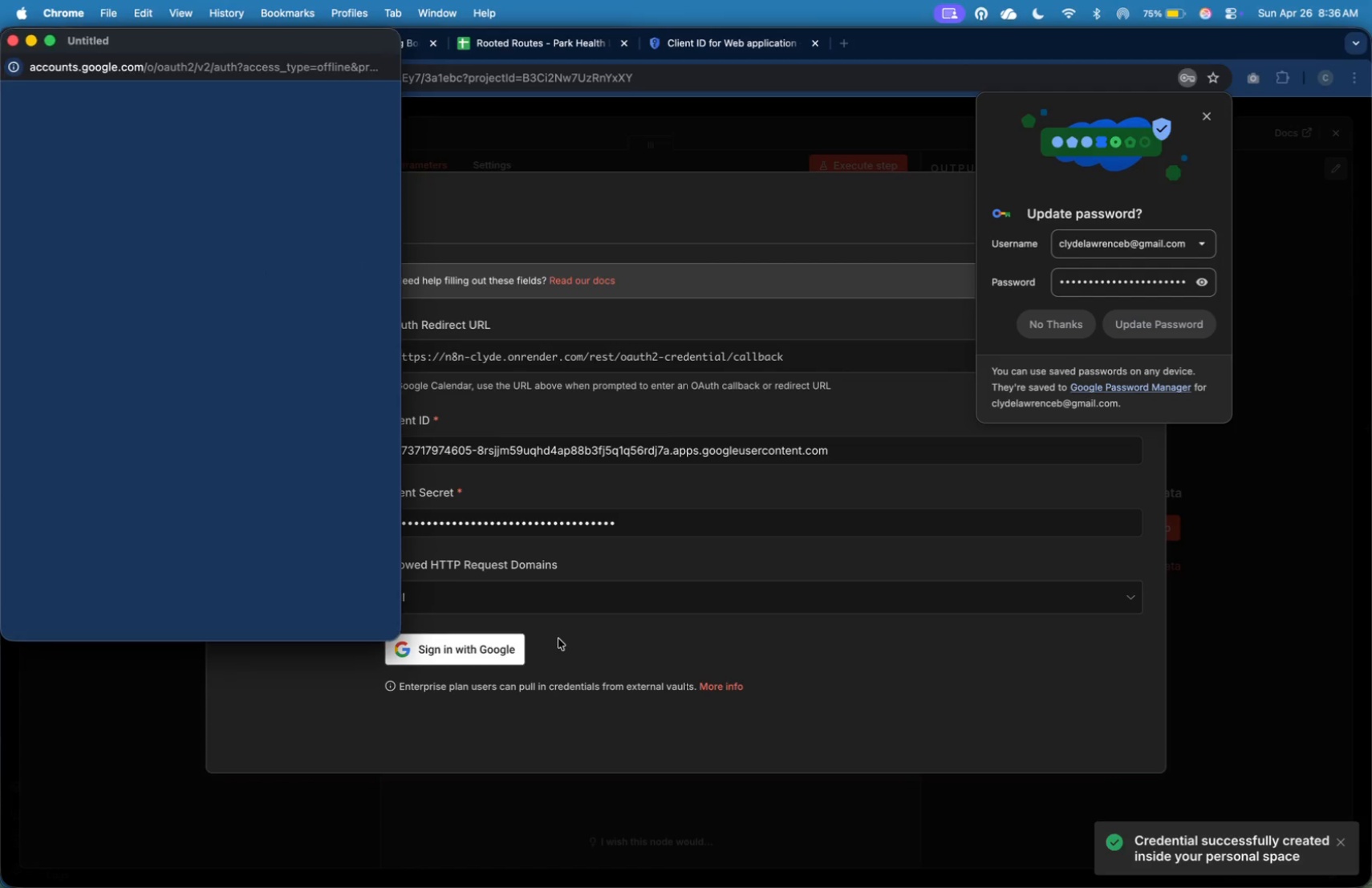 
left_click([347, 266])
 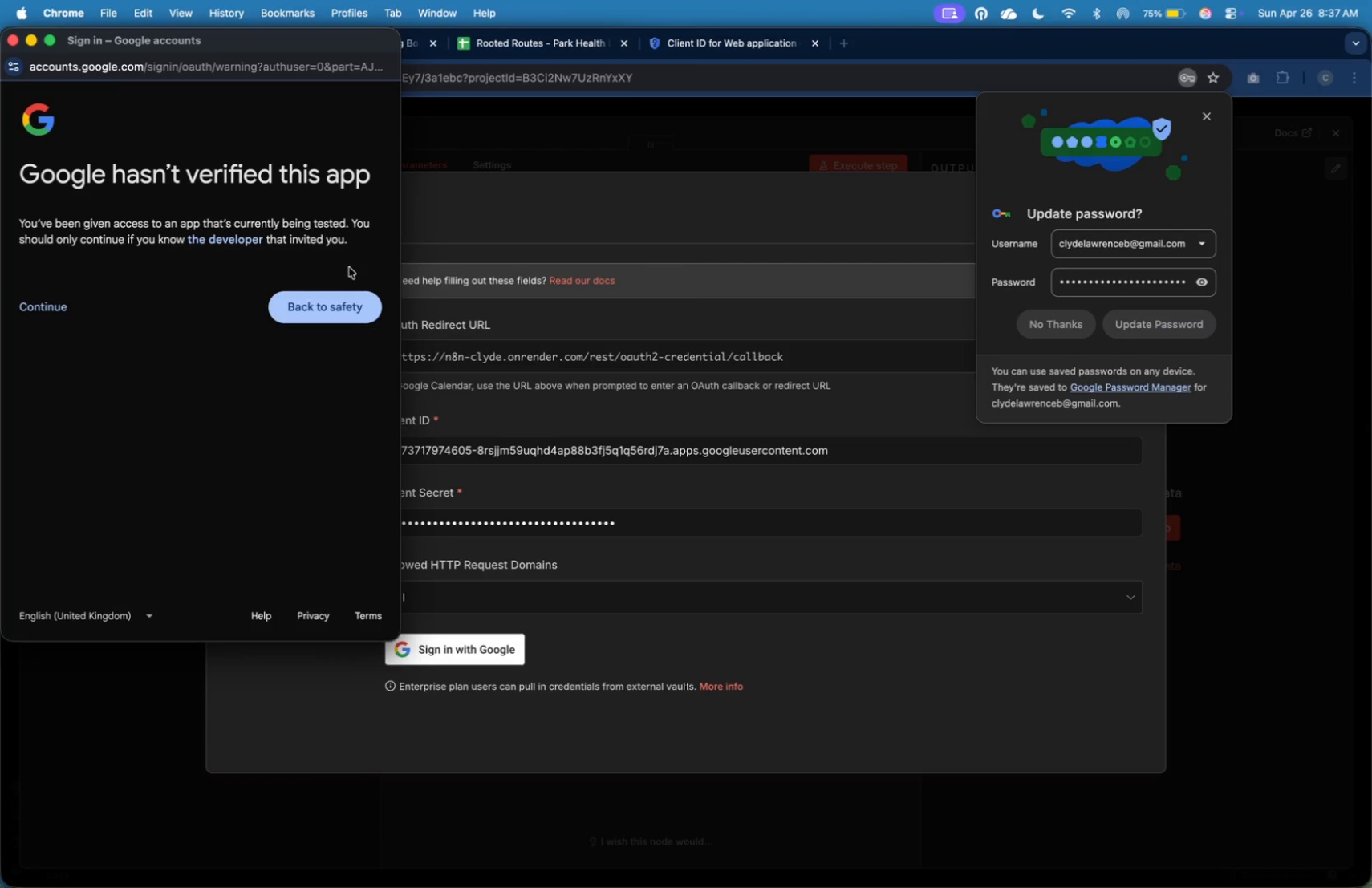 
wait(80.05)
 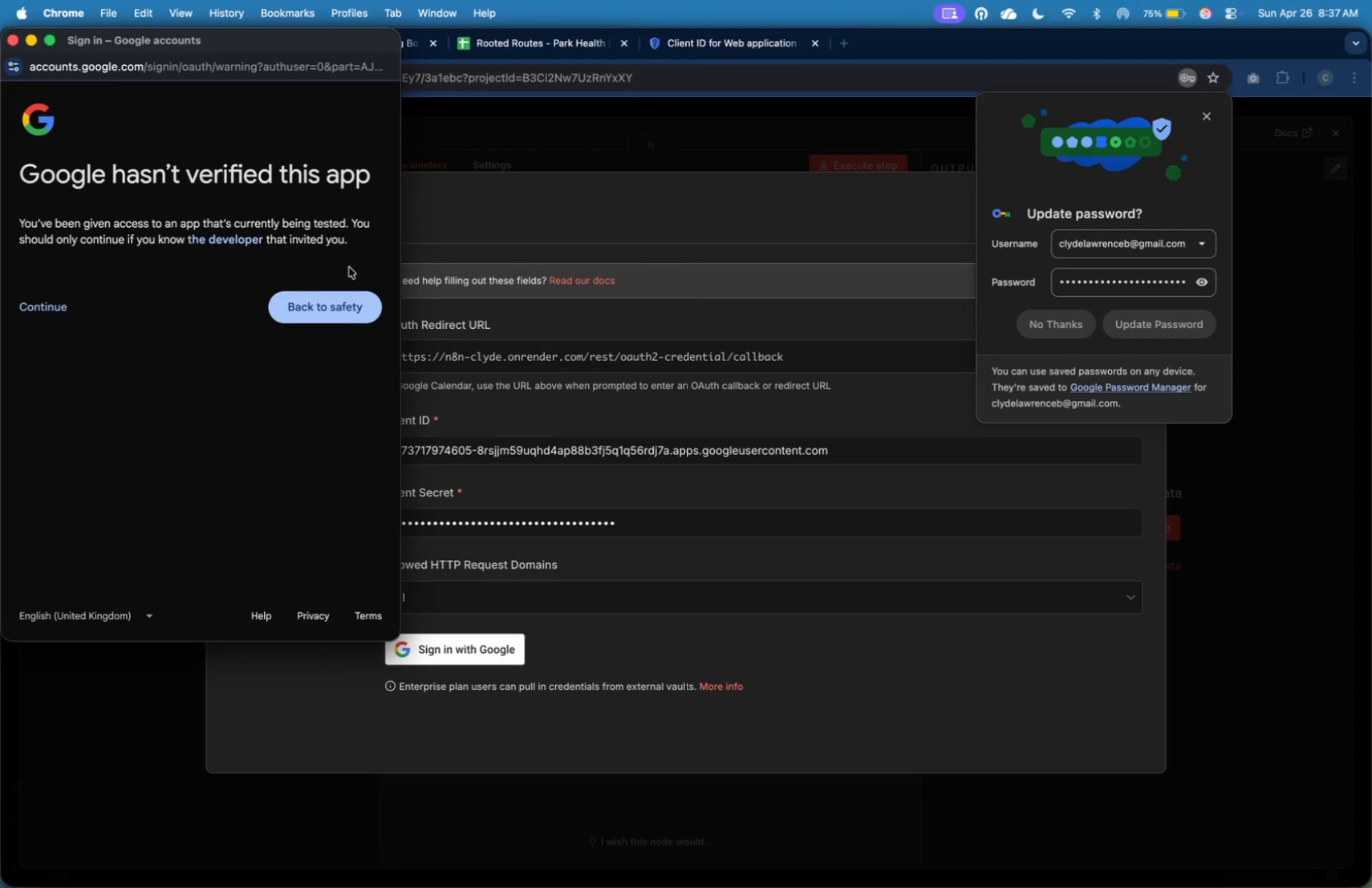 
left_click([21, 308])
 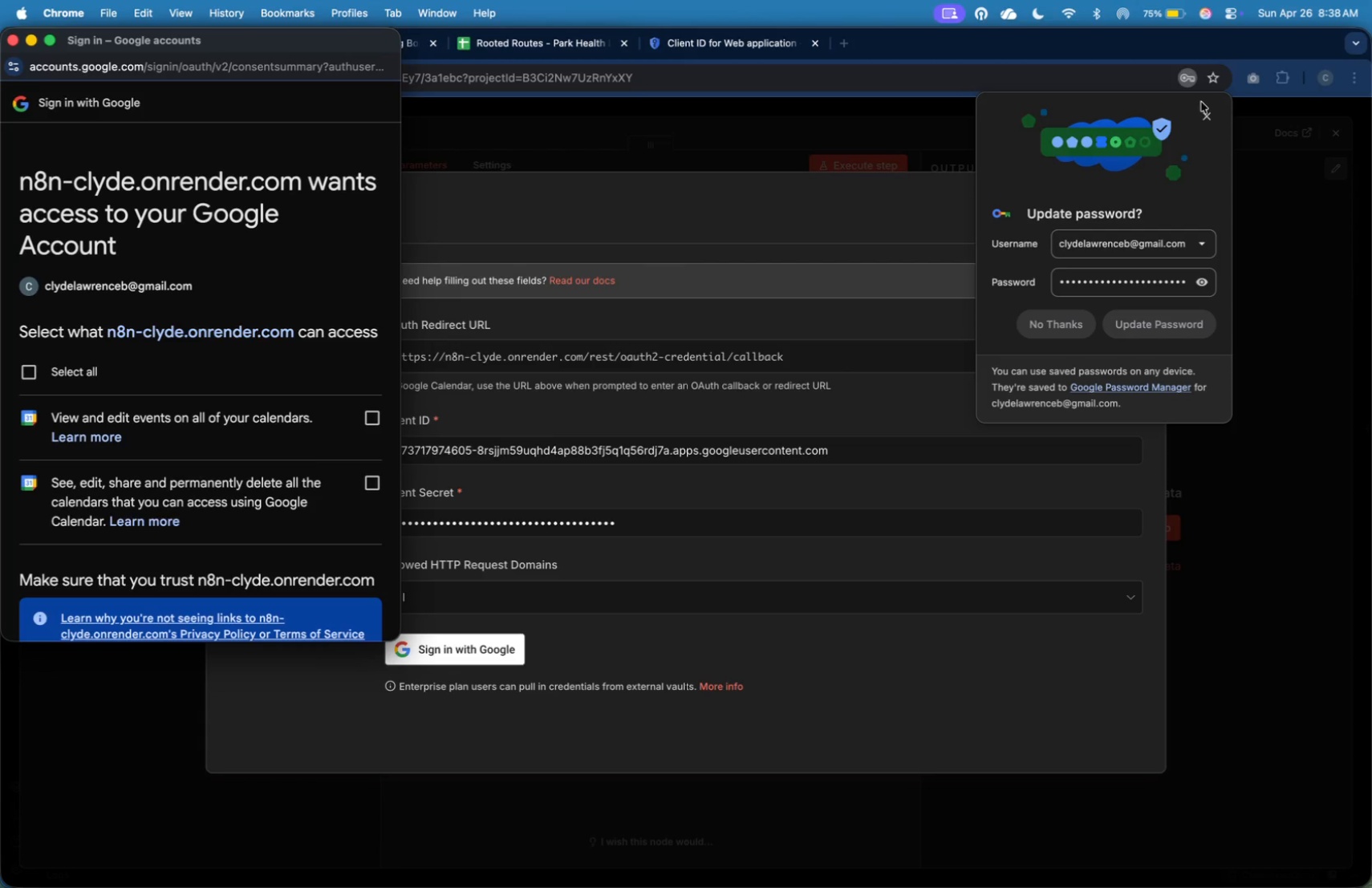 
left_click([1207, 114])
 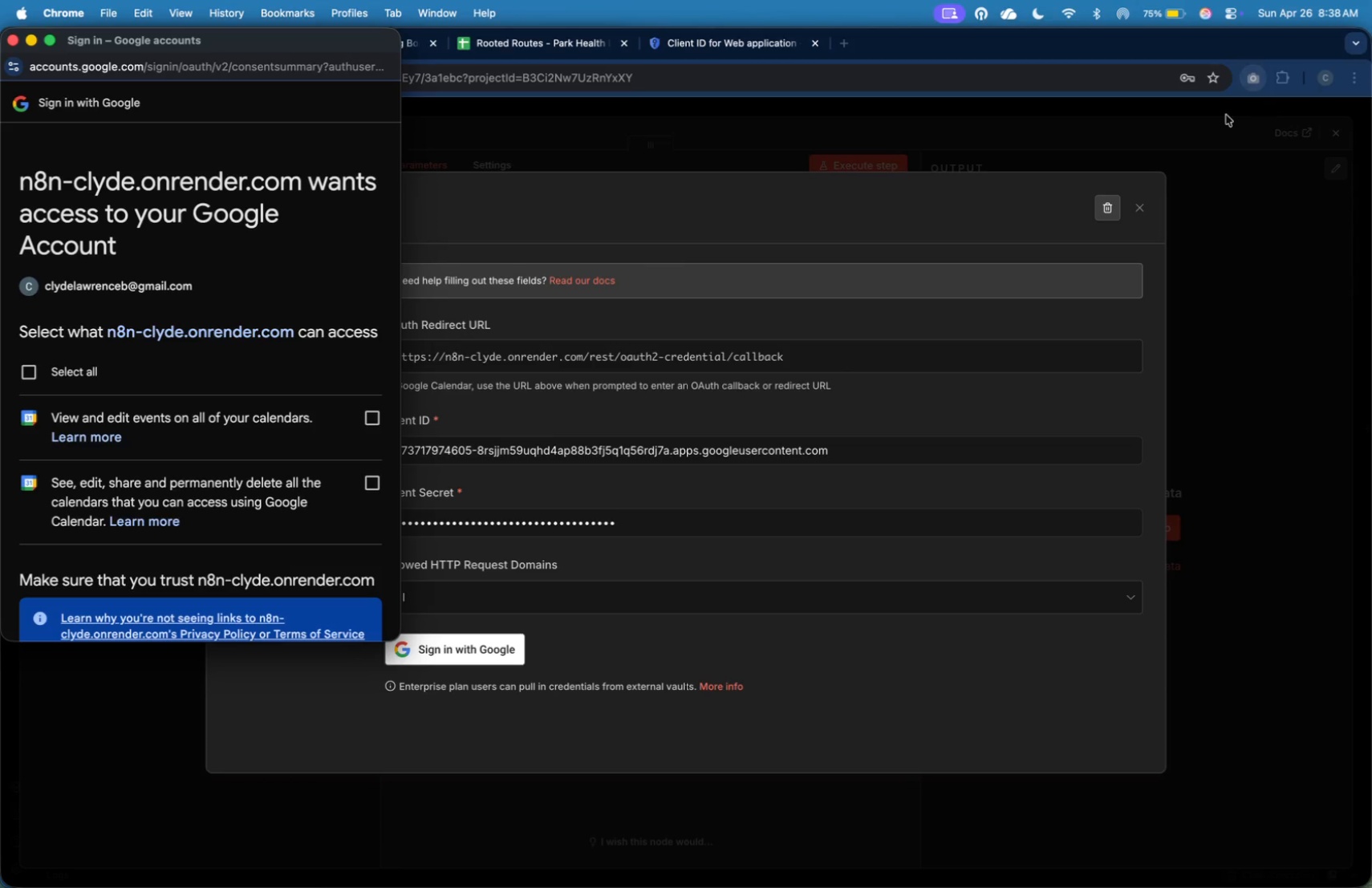 
wait(5.18)
 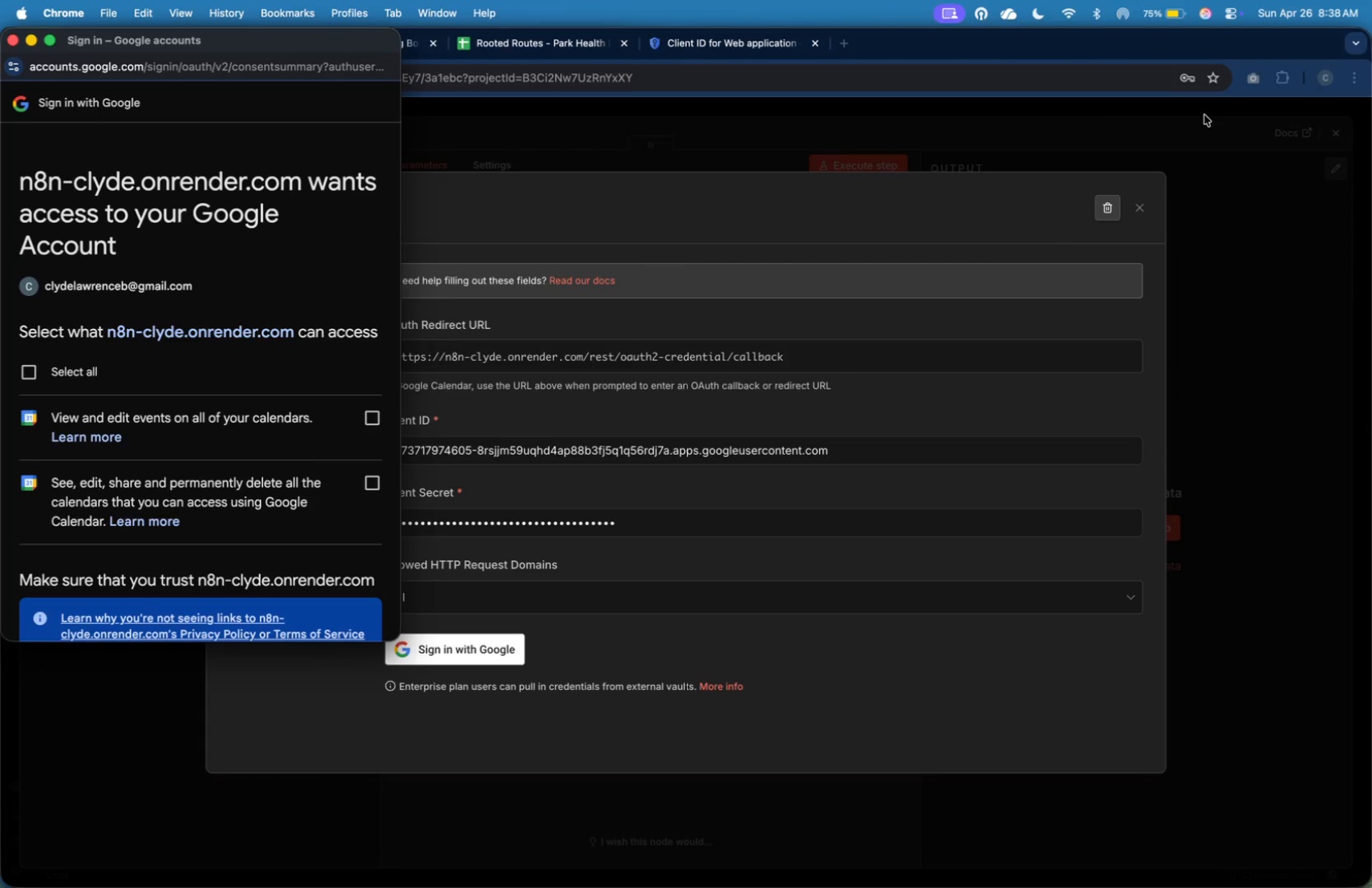 
left_click([167, 367])
 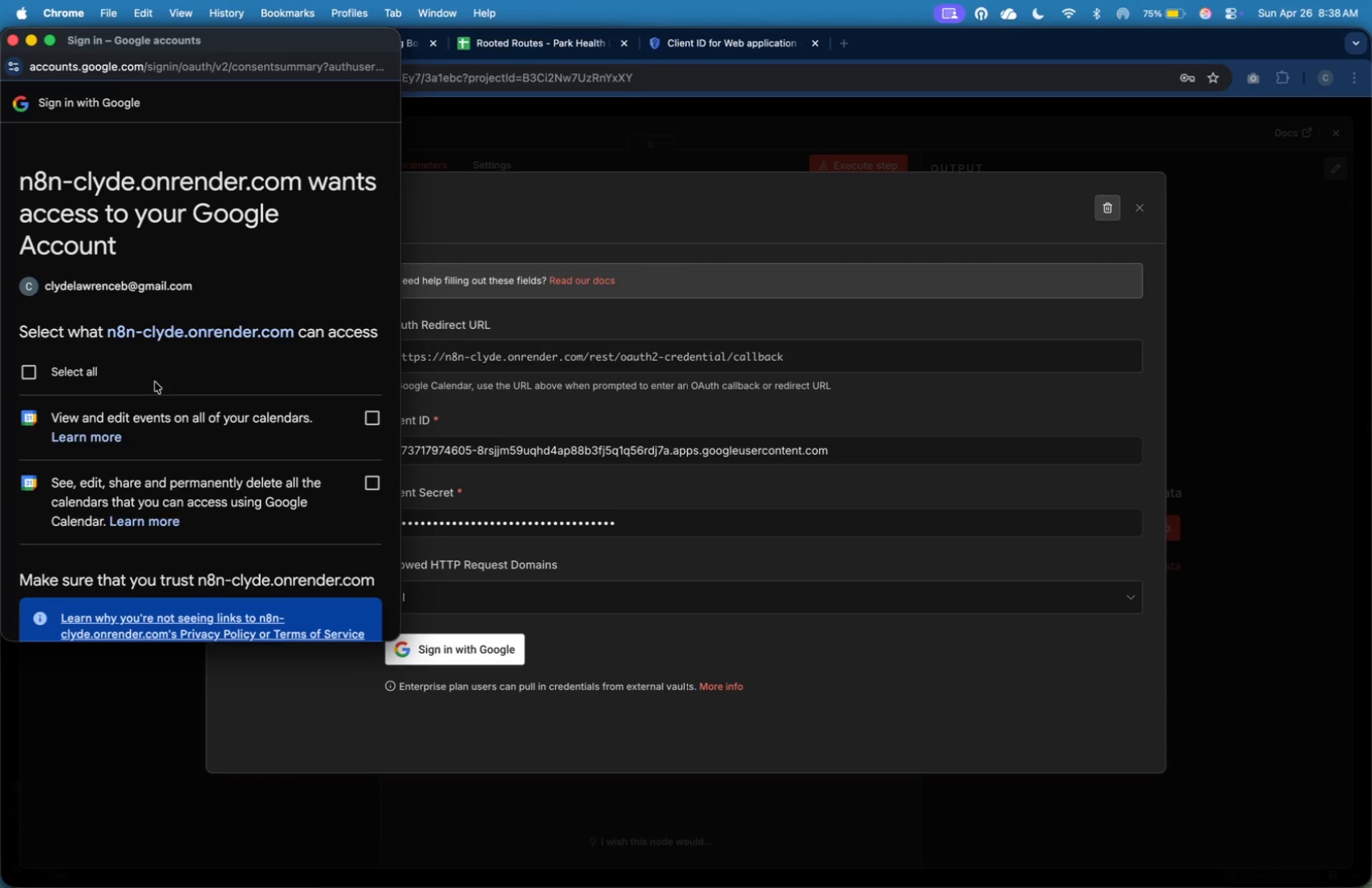 
left_click([131, 375])
 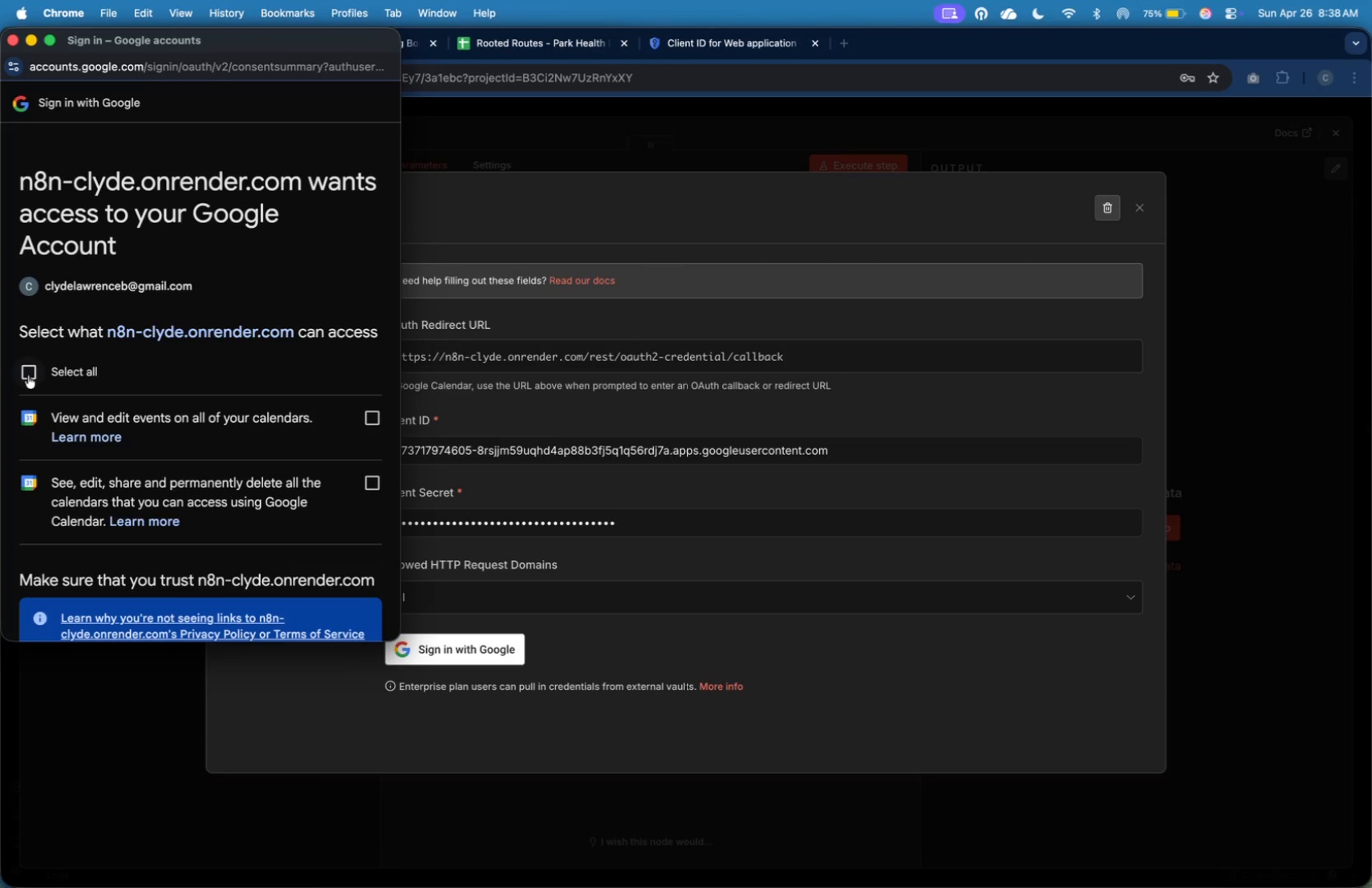 
left_click([27, 375])
 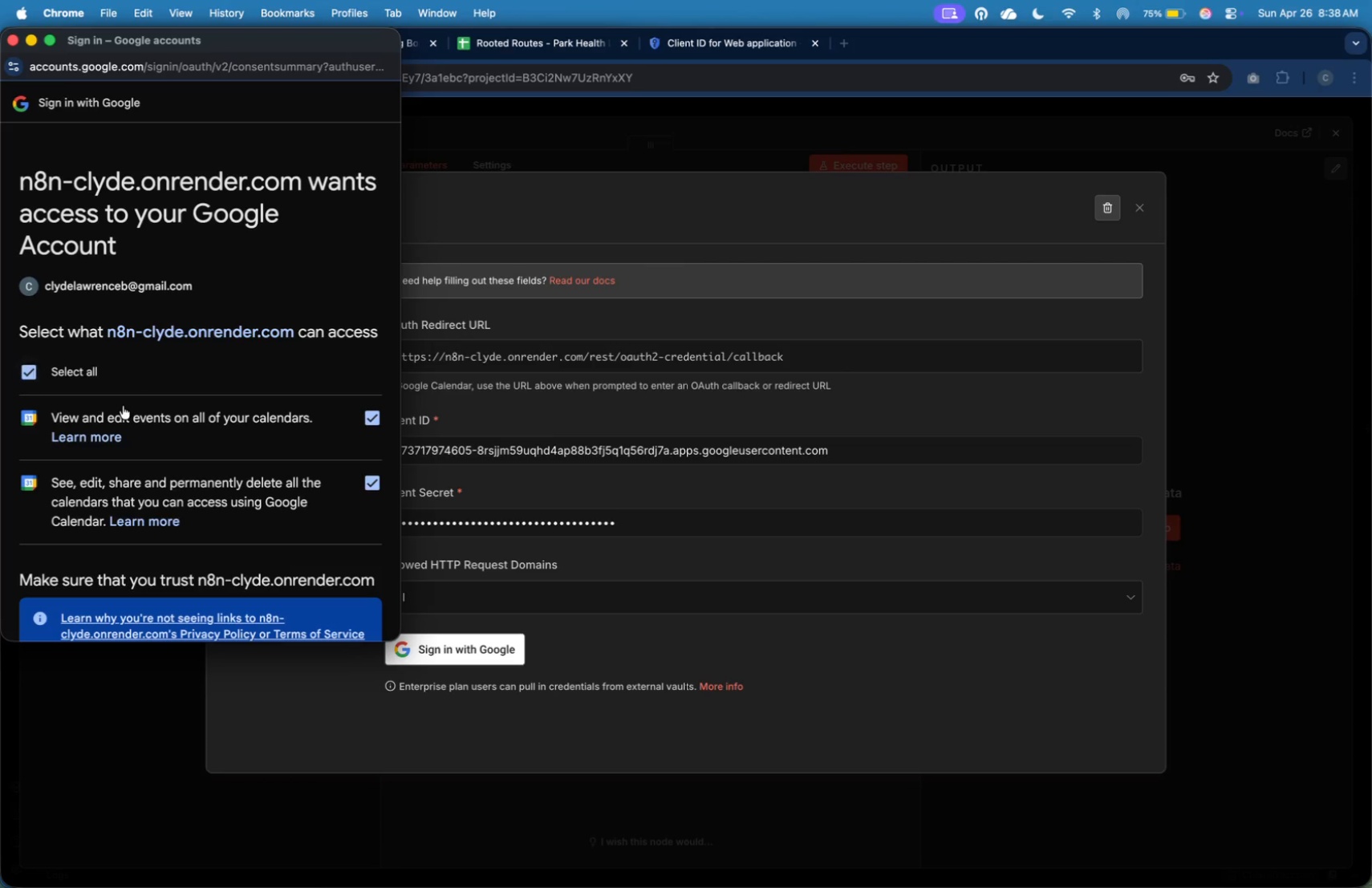 
scroll: coordinate [127, 406], scroll_direction: down, amount: 9.0
 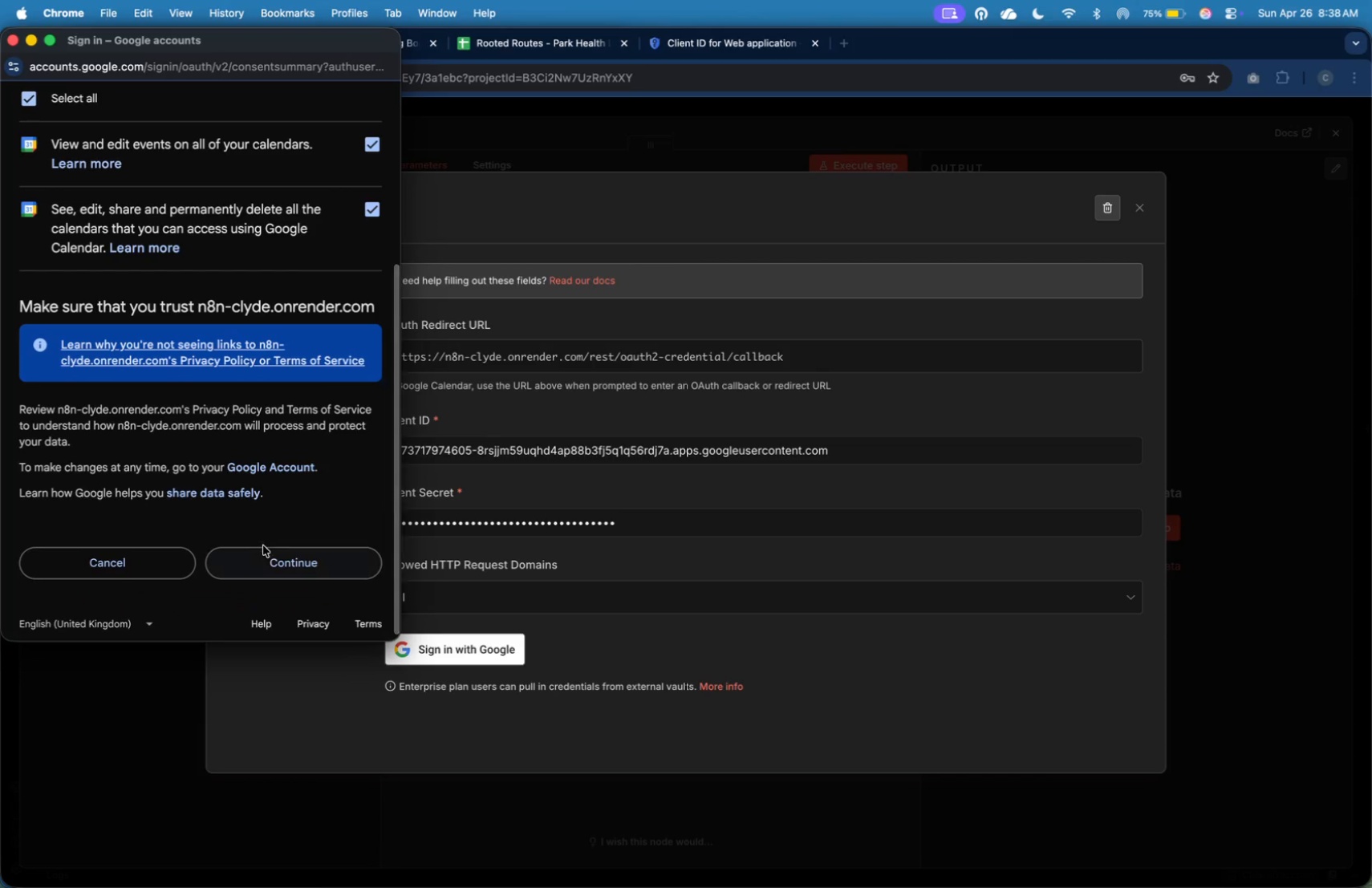 
left_click([270, 553])
 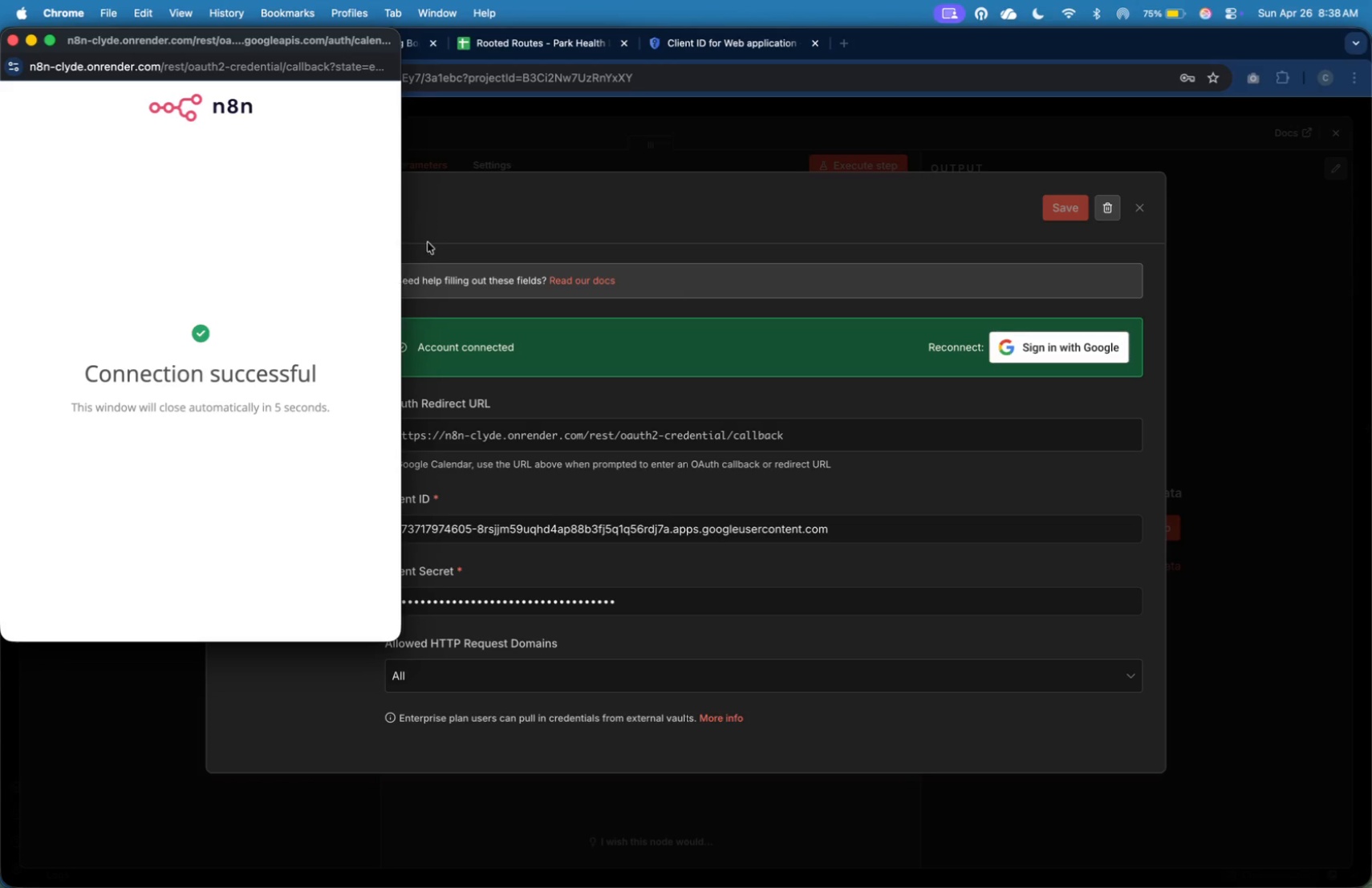 
wait(5.79)
 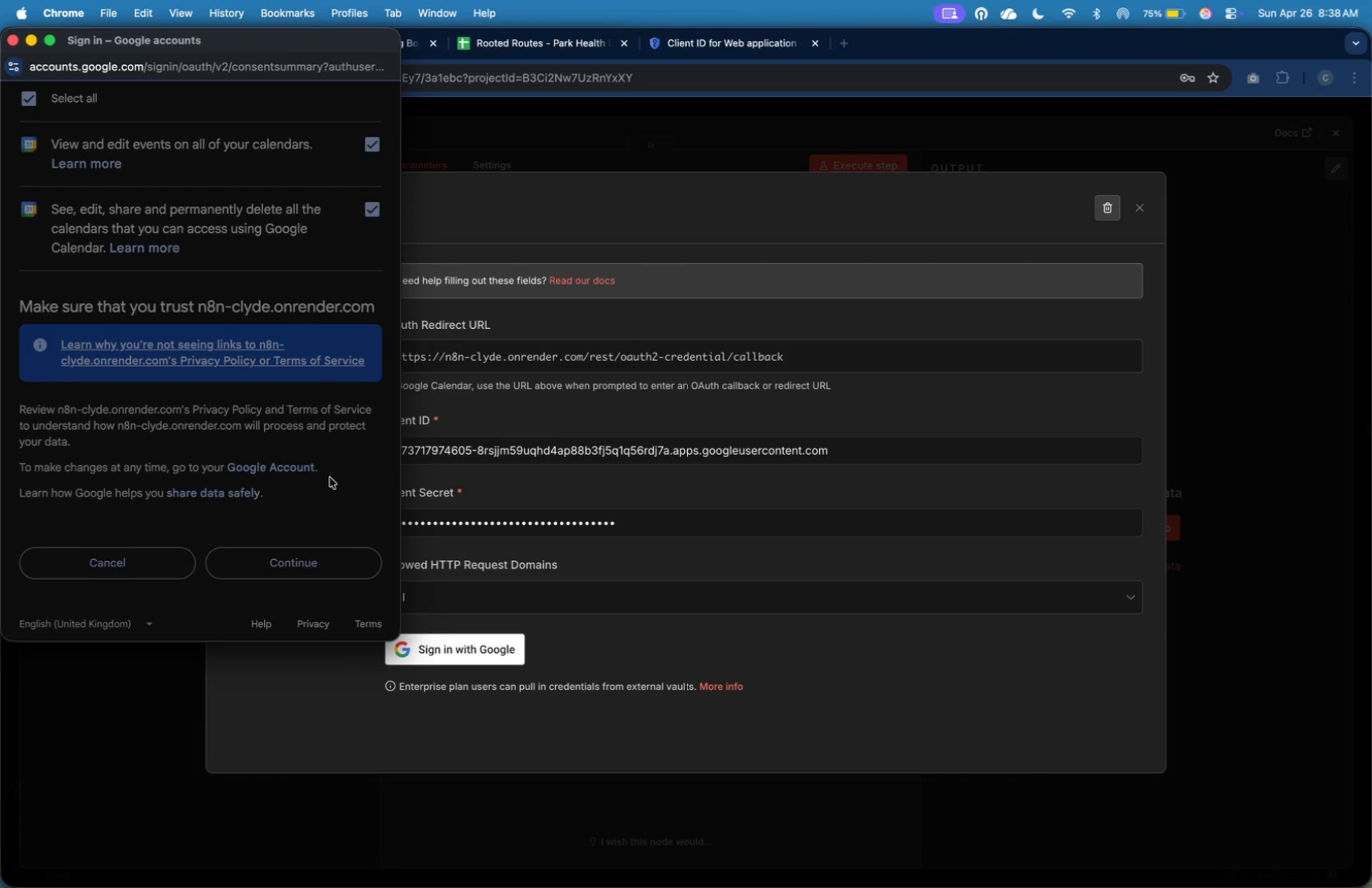 
left_click([482, 198])
 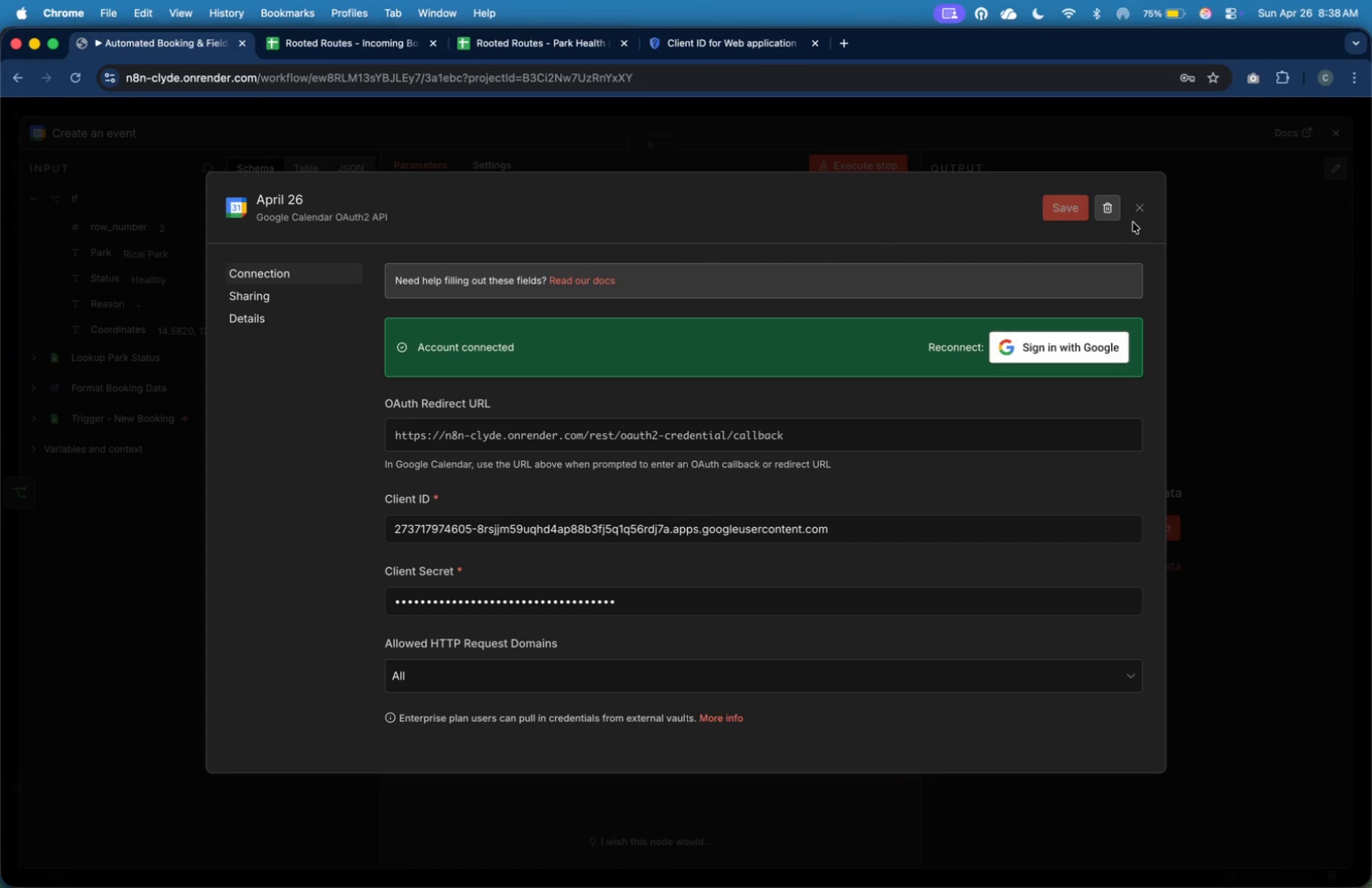 
left_click([1139, 208])
 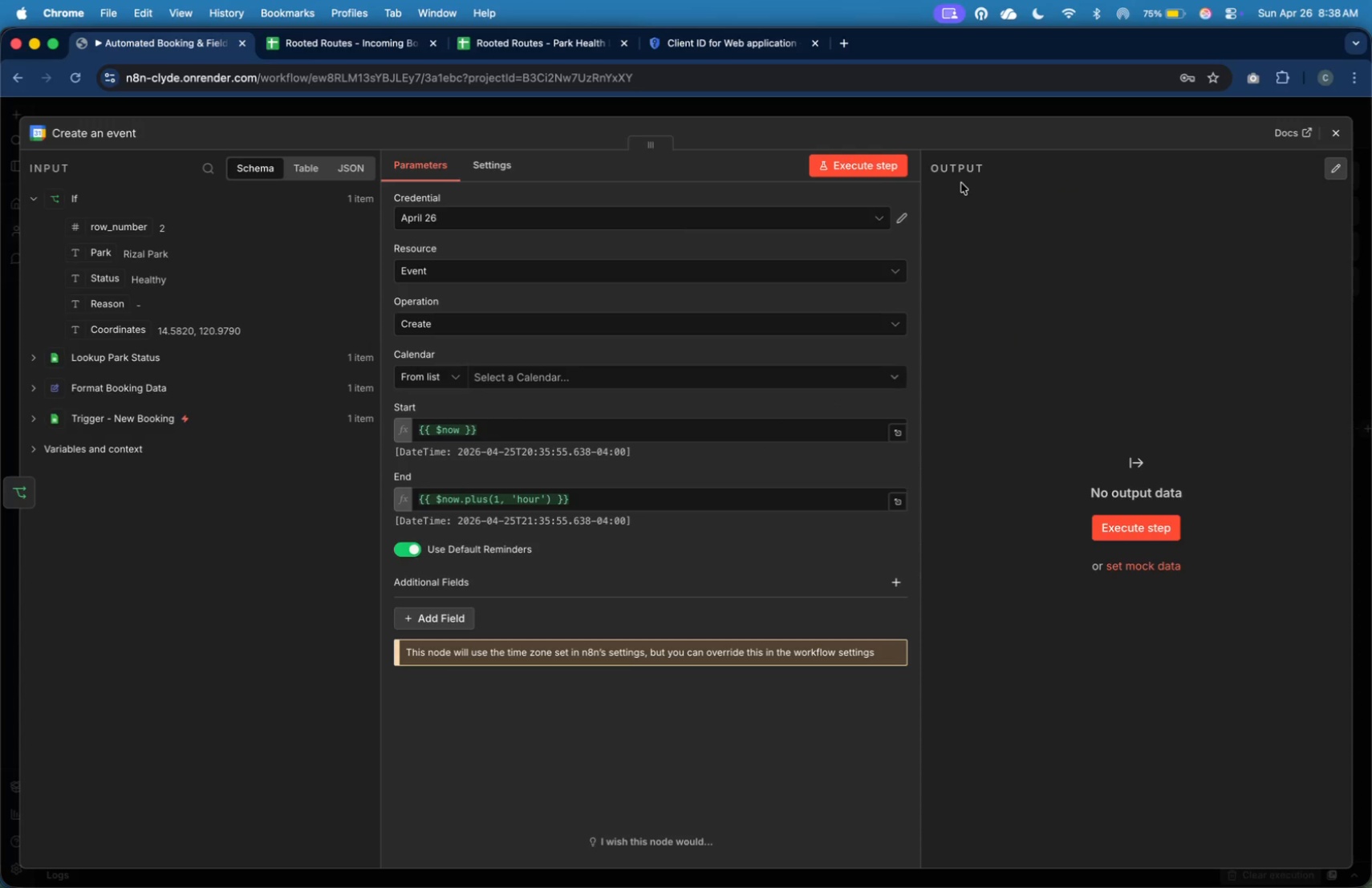 
wait(10.36)
 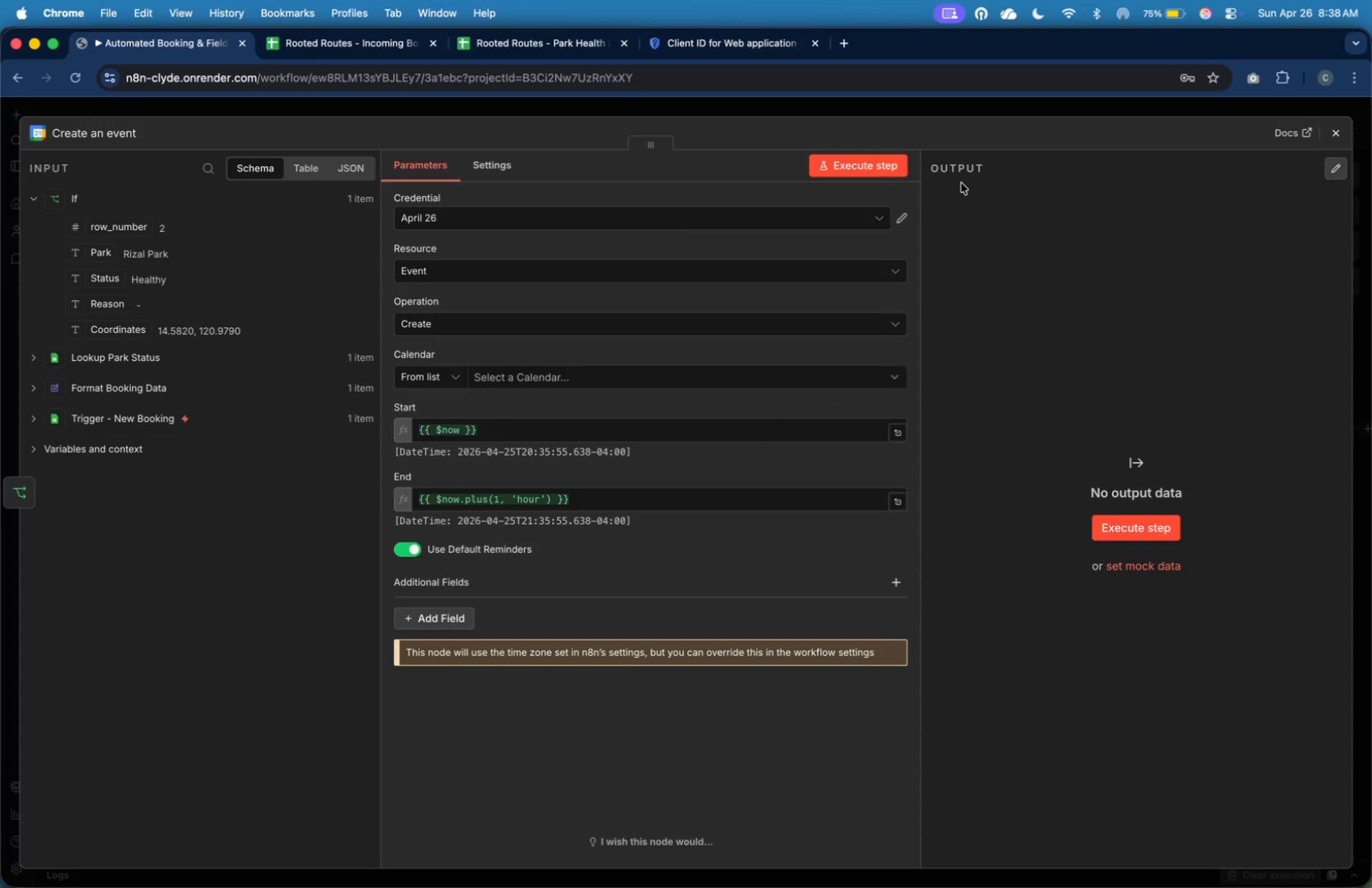 
left_click([134, 135])
 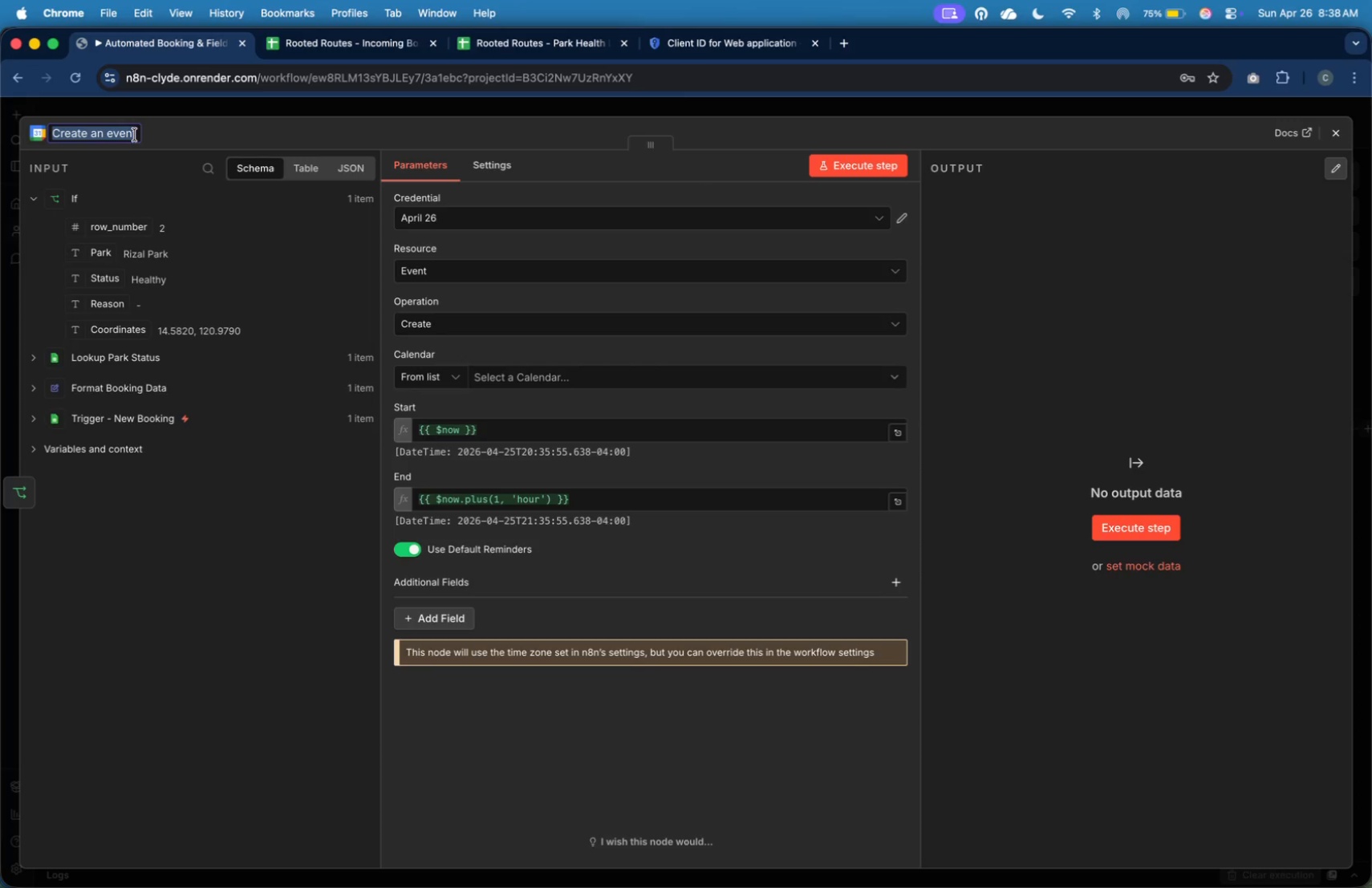 
type(Create Tour Event)
 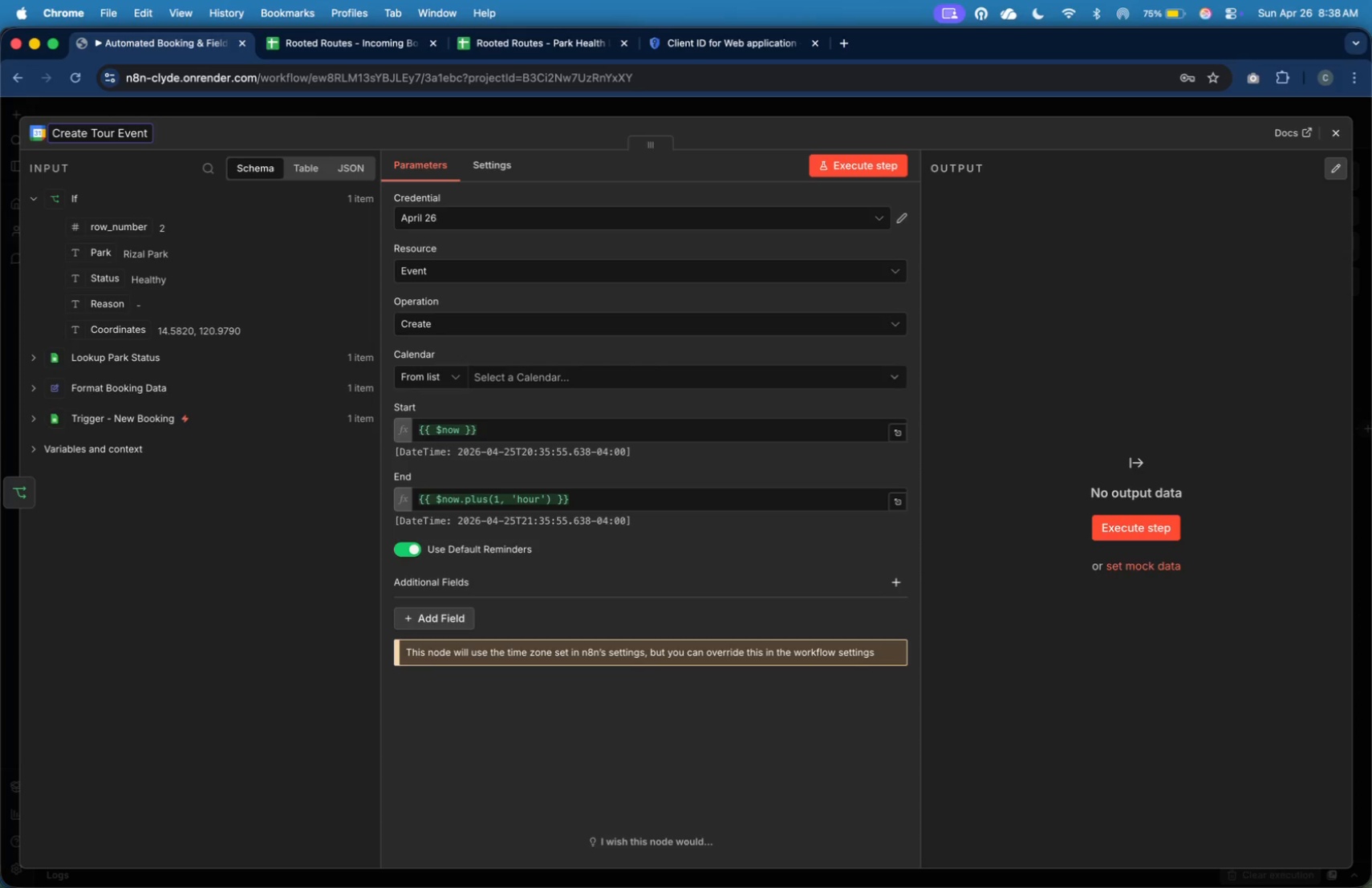 
left_click([289, 513])
 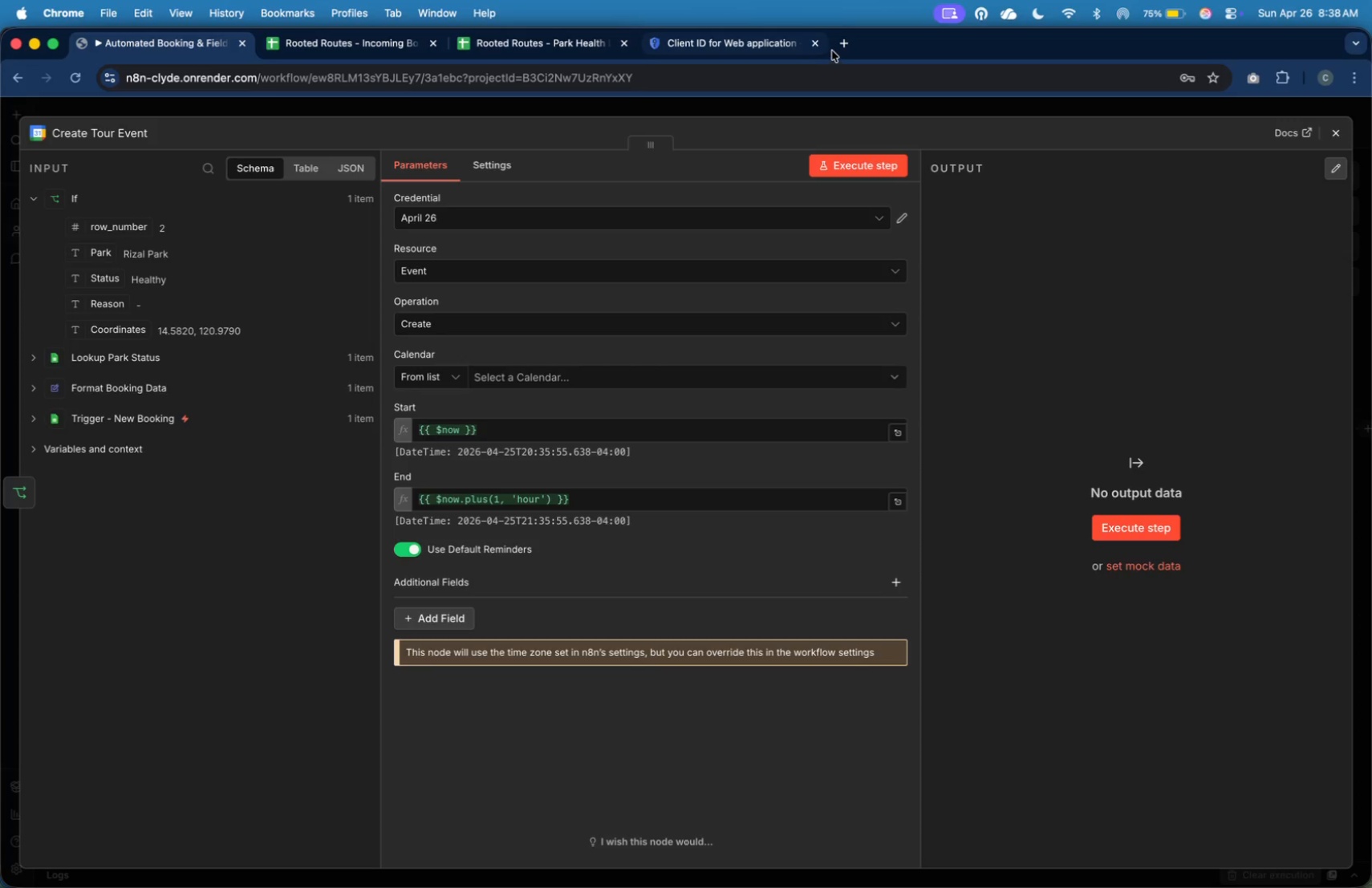 
left_click([840, 46])
 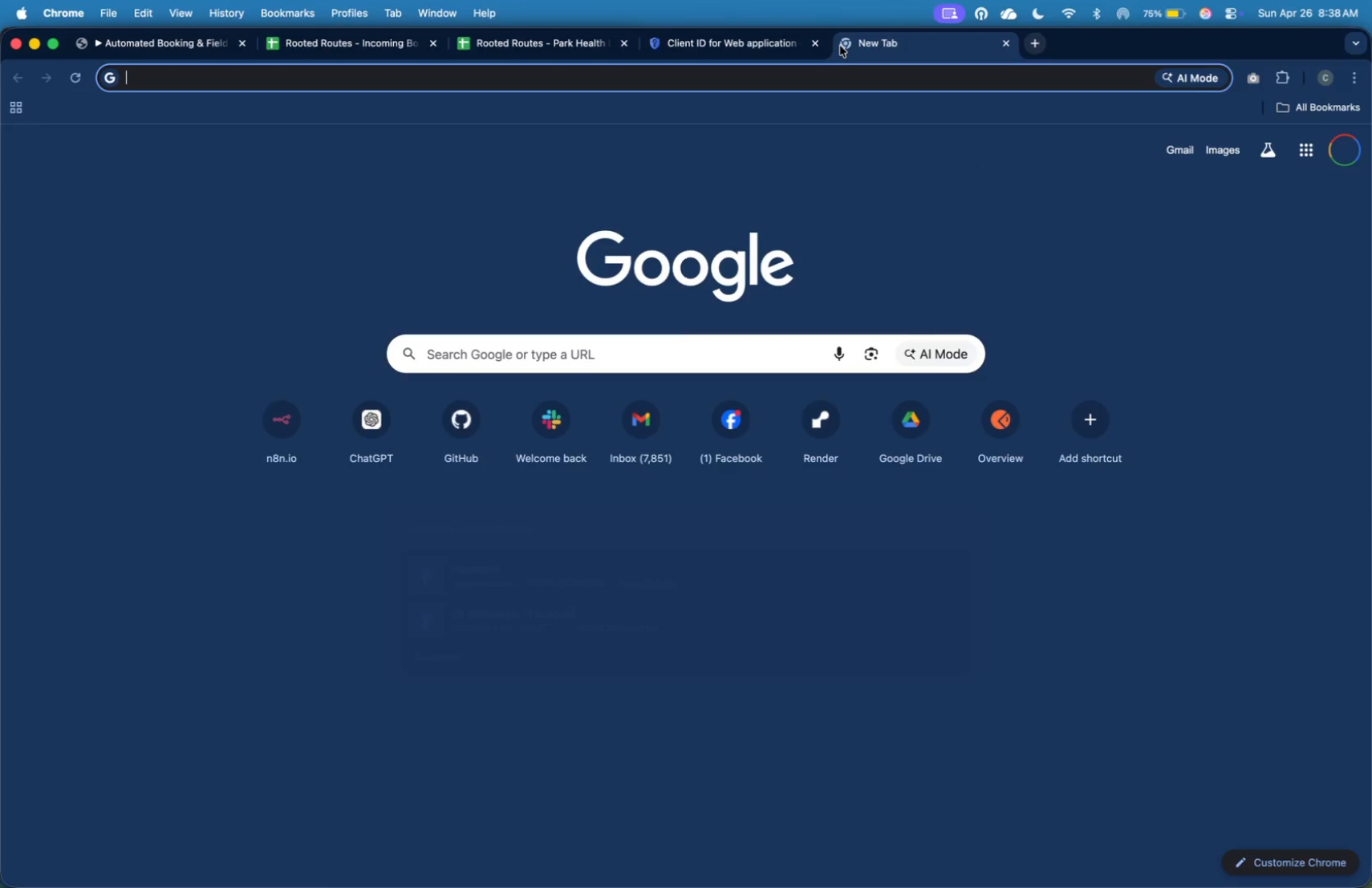 
type(google calendar)
 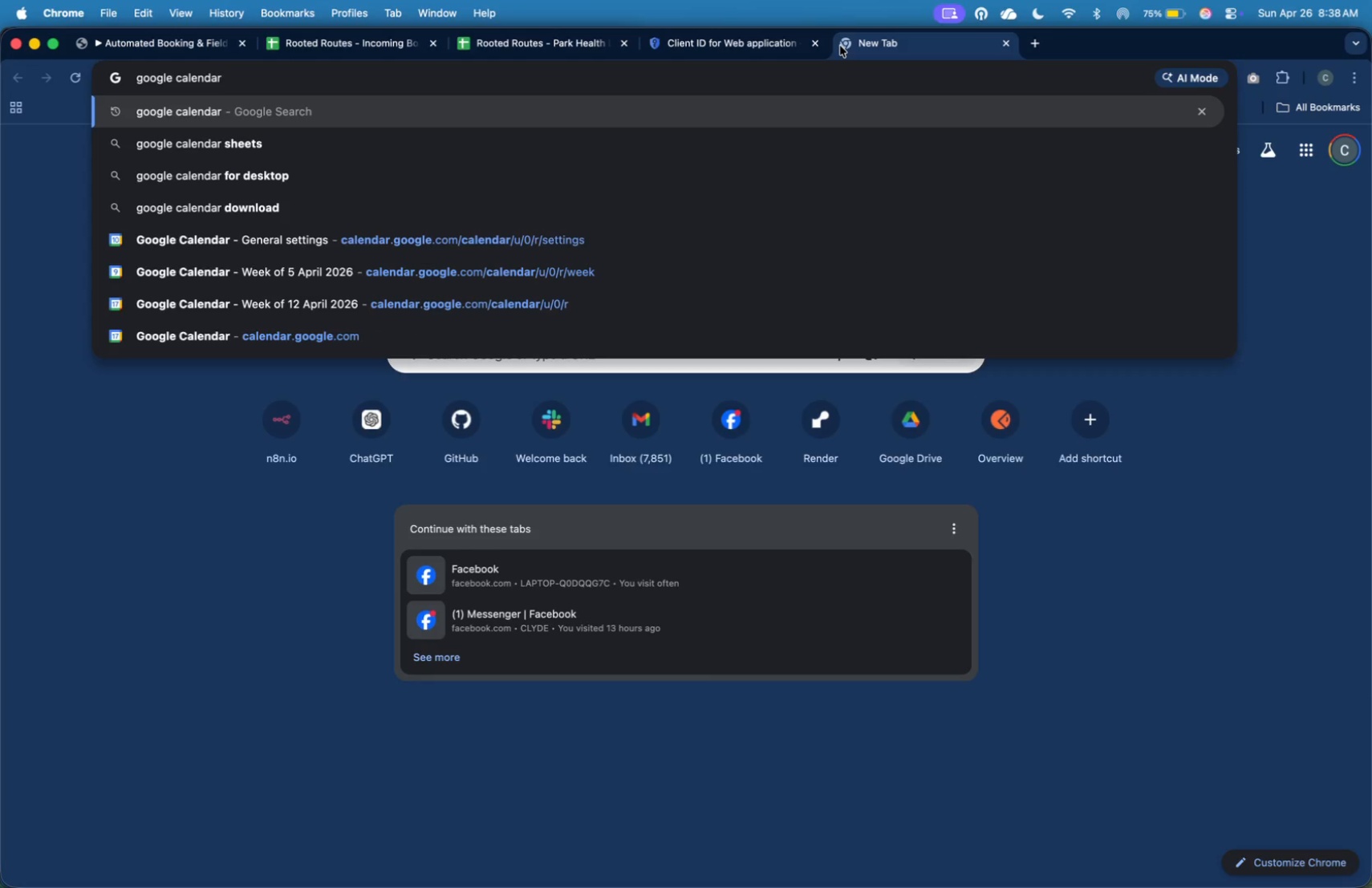 
key(Enter)
 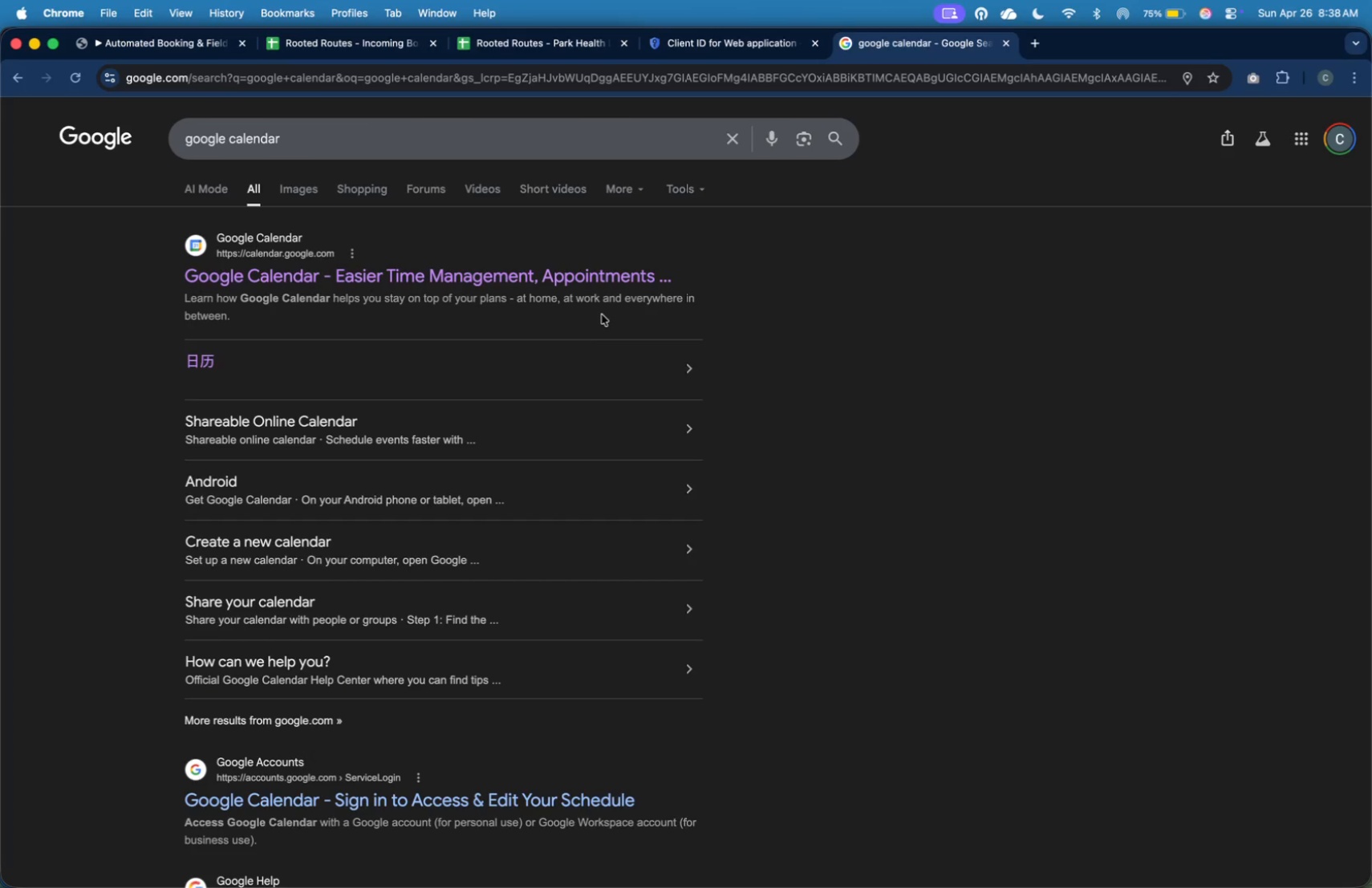 
left_click([600, 282])
 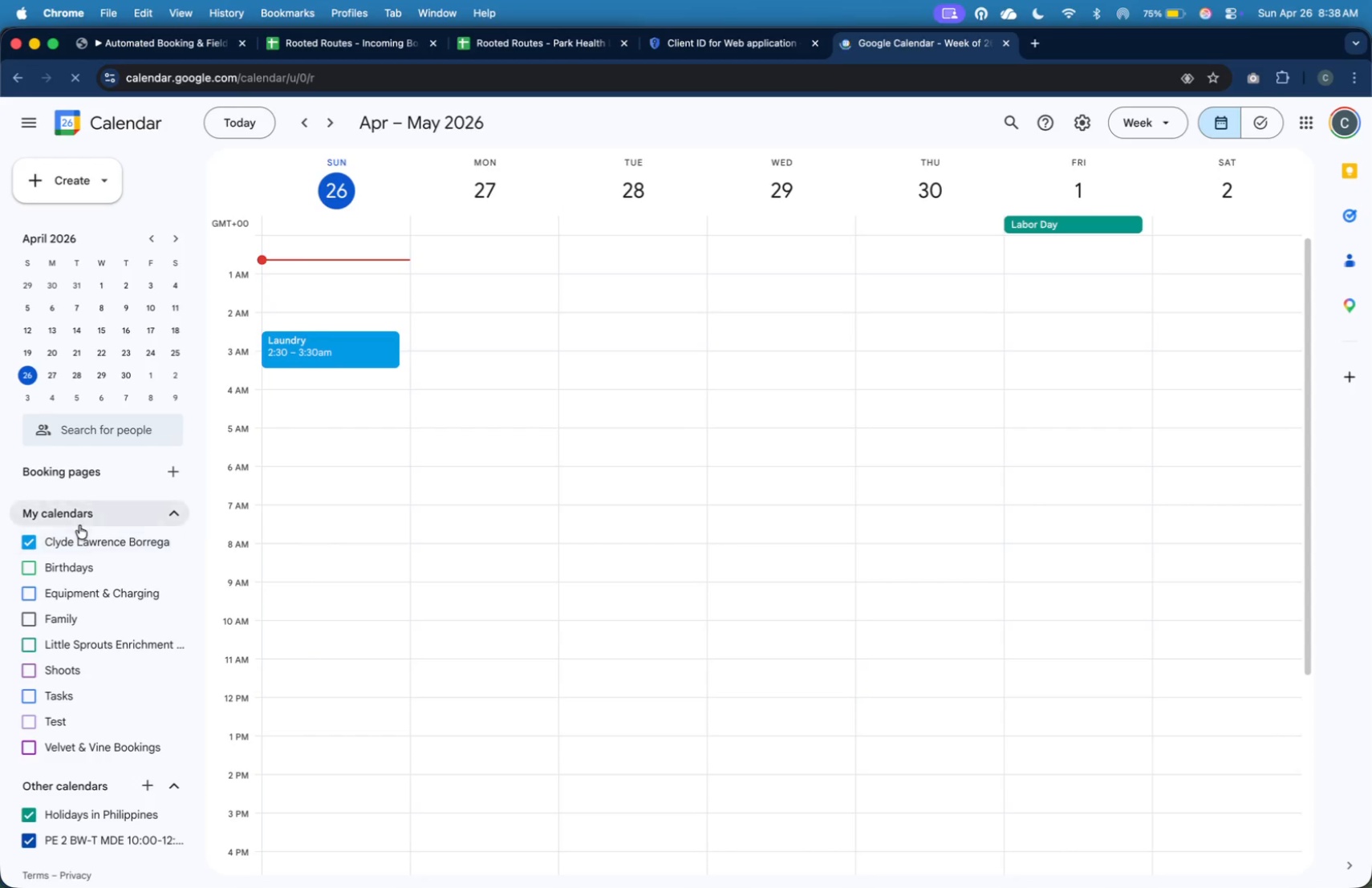 
left_click([30, 541])
 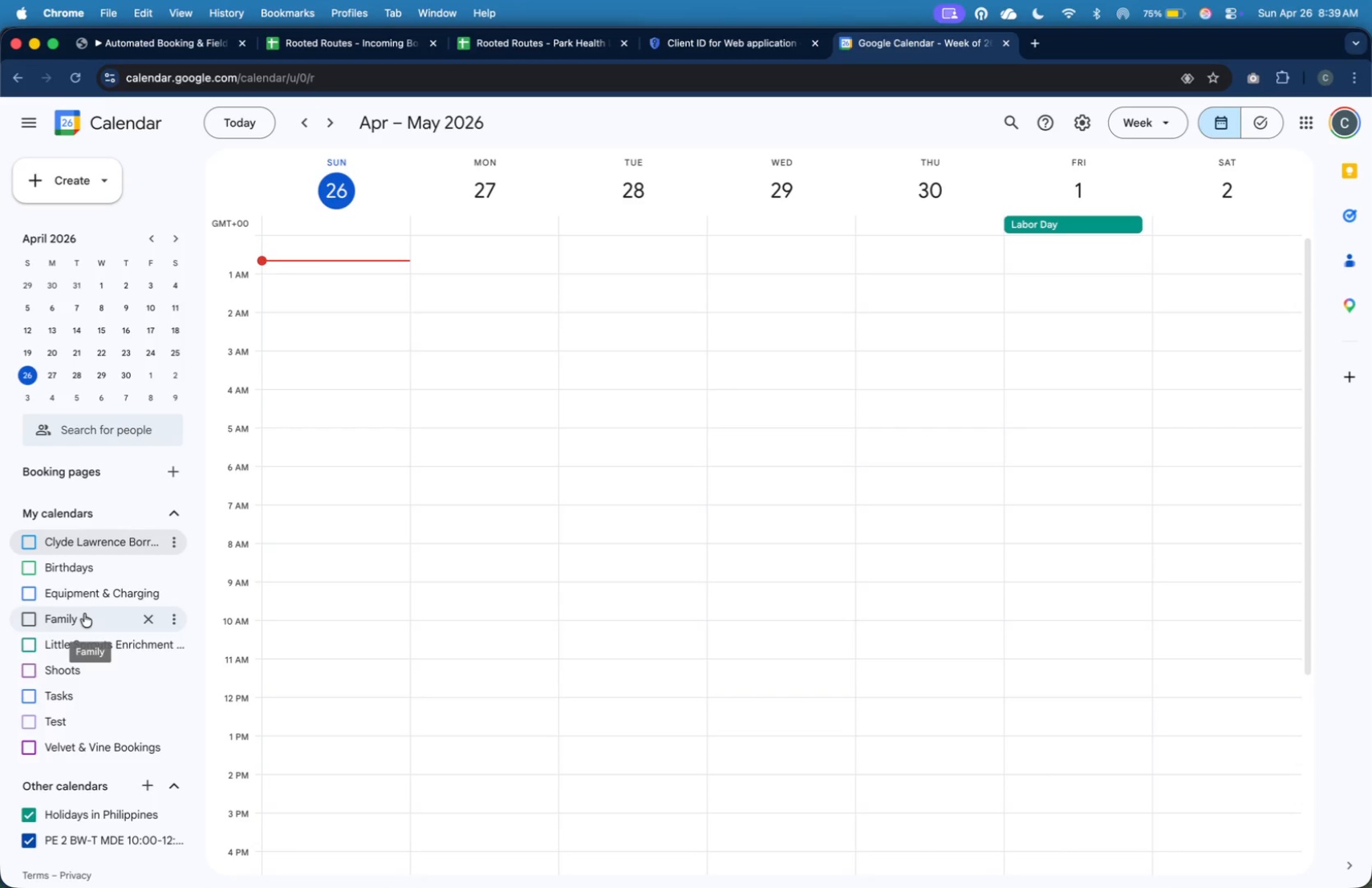 
scroll: coordinate [87, 614], scroll_direction: down, amount: 7.0
 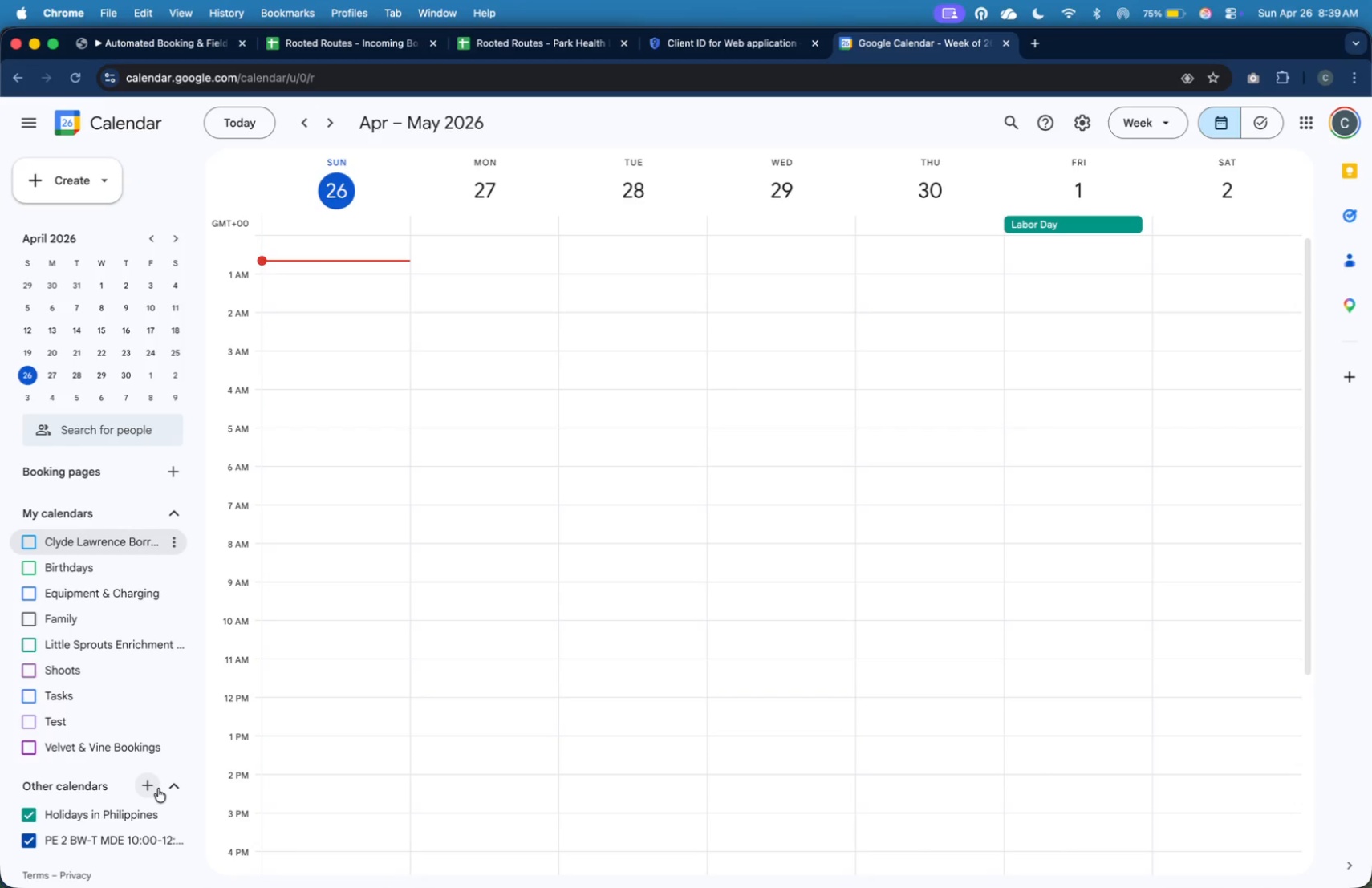 
left_click([153, 788])
 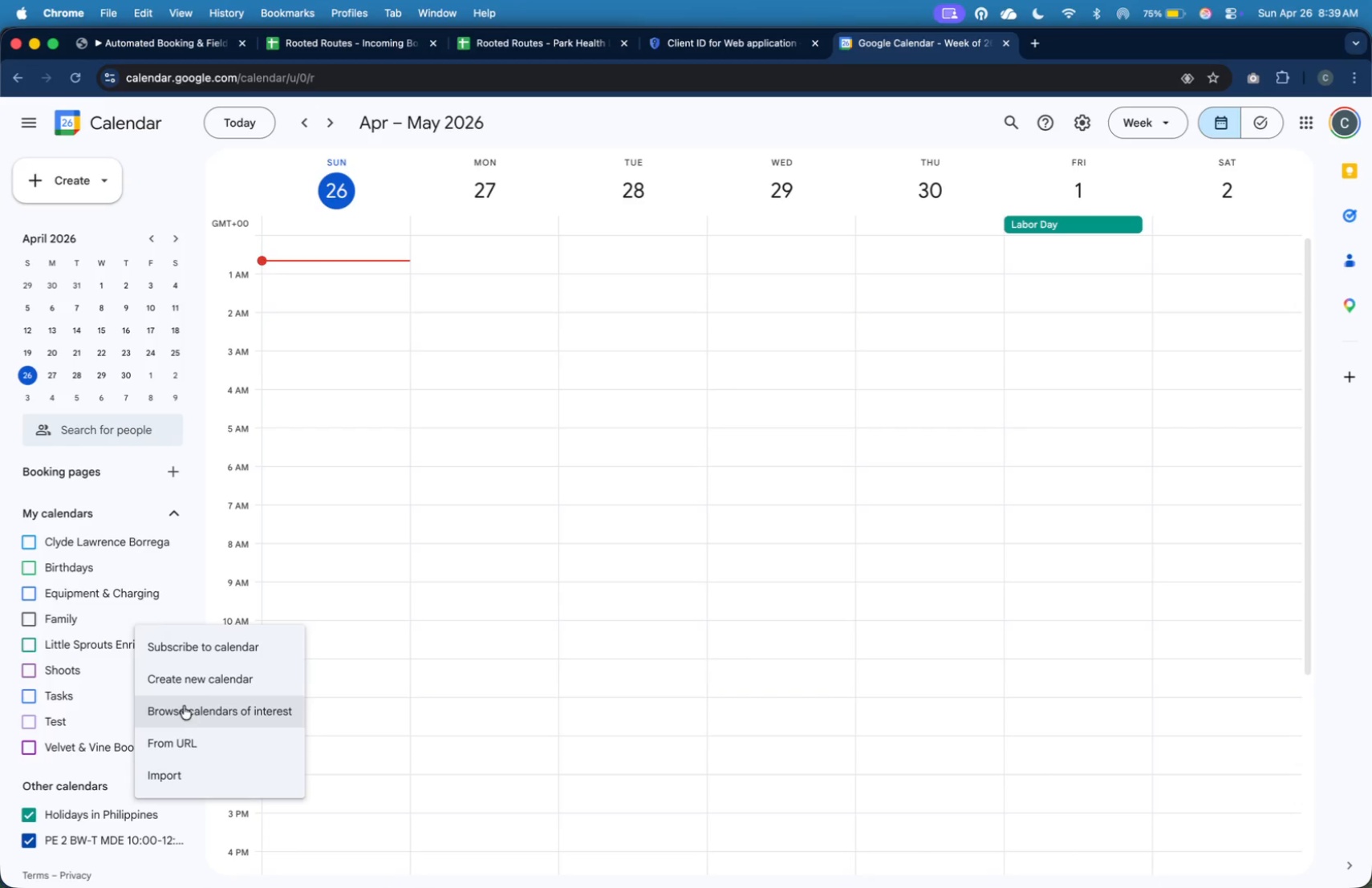 
left_click([195, 686])
 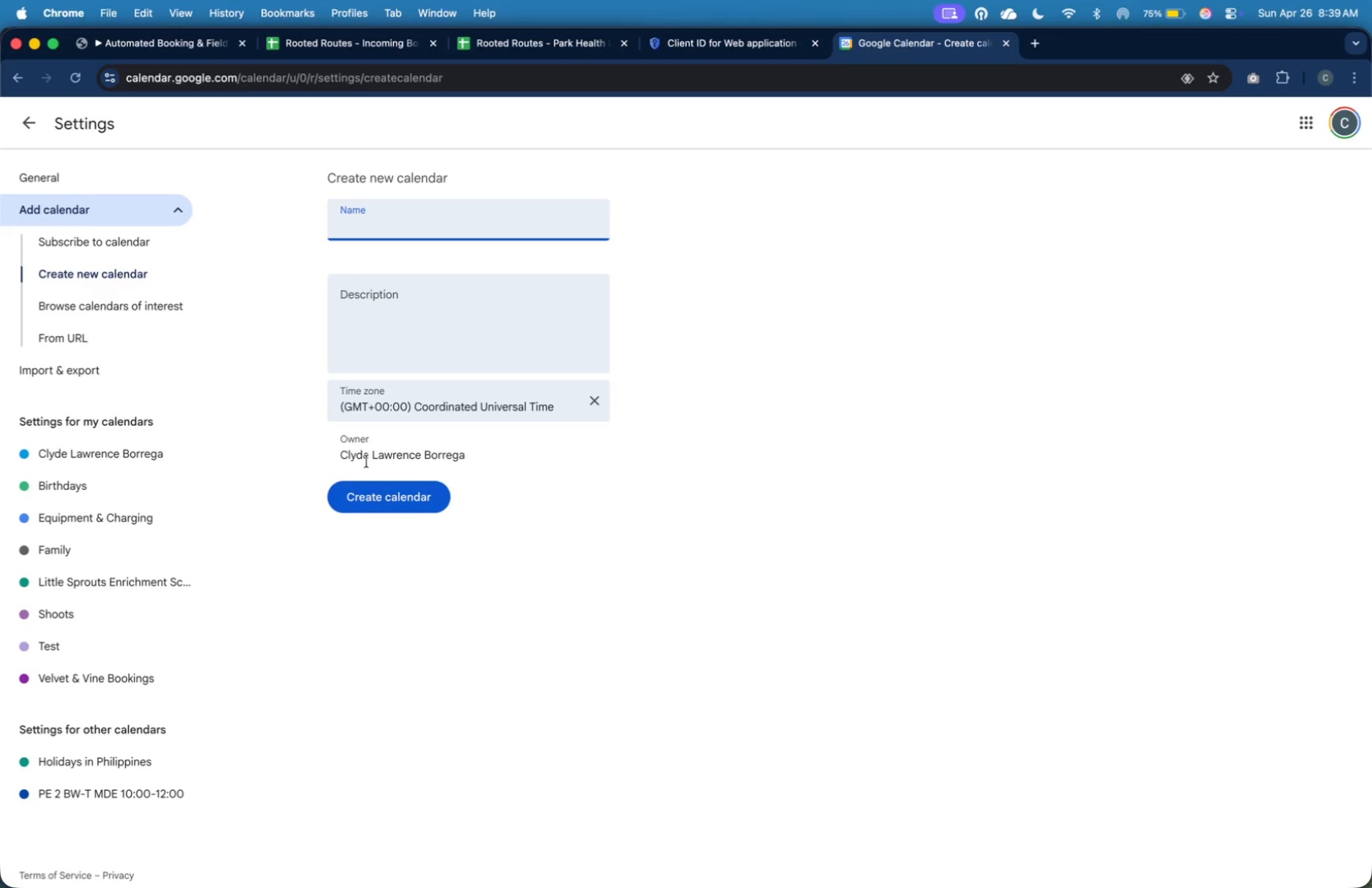 
key(Meta+Tab)